 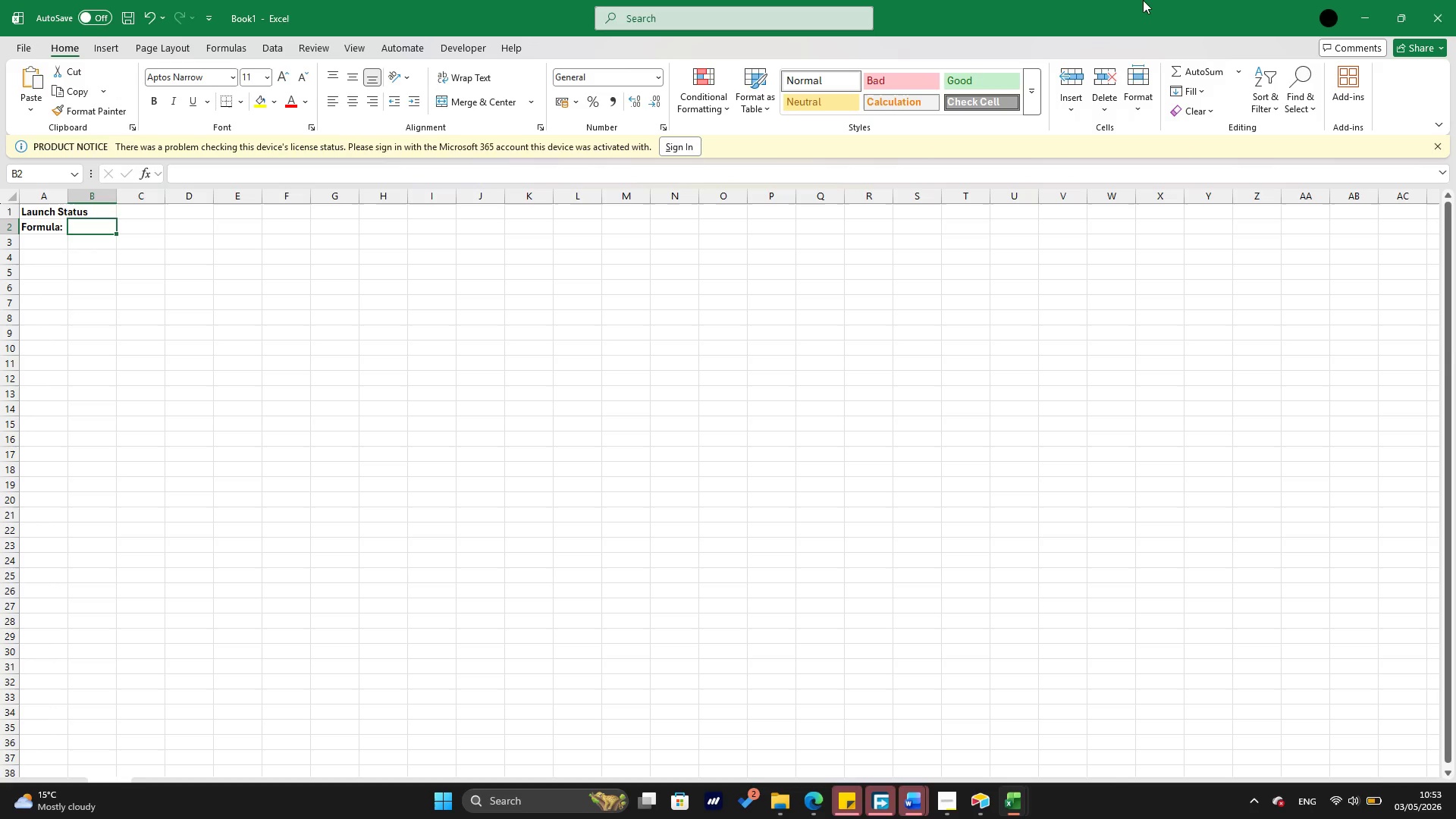 
left_click([1377, 14])
 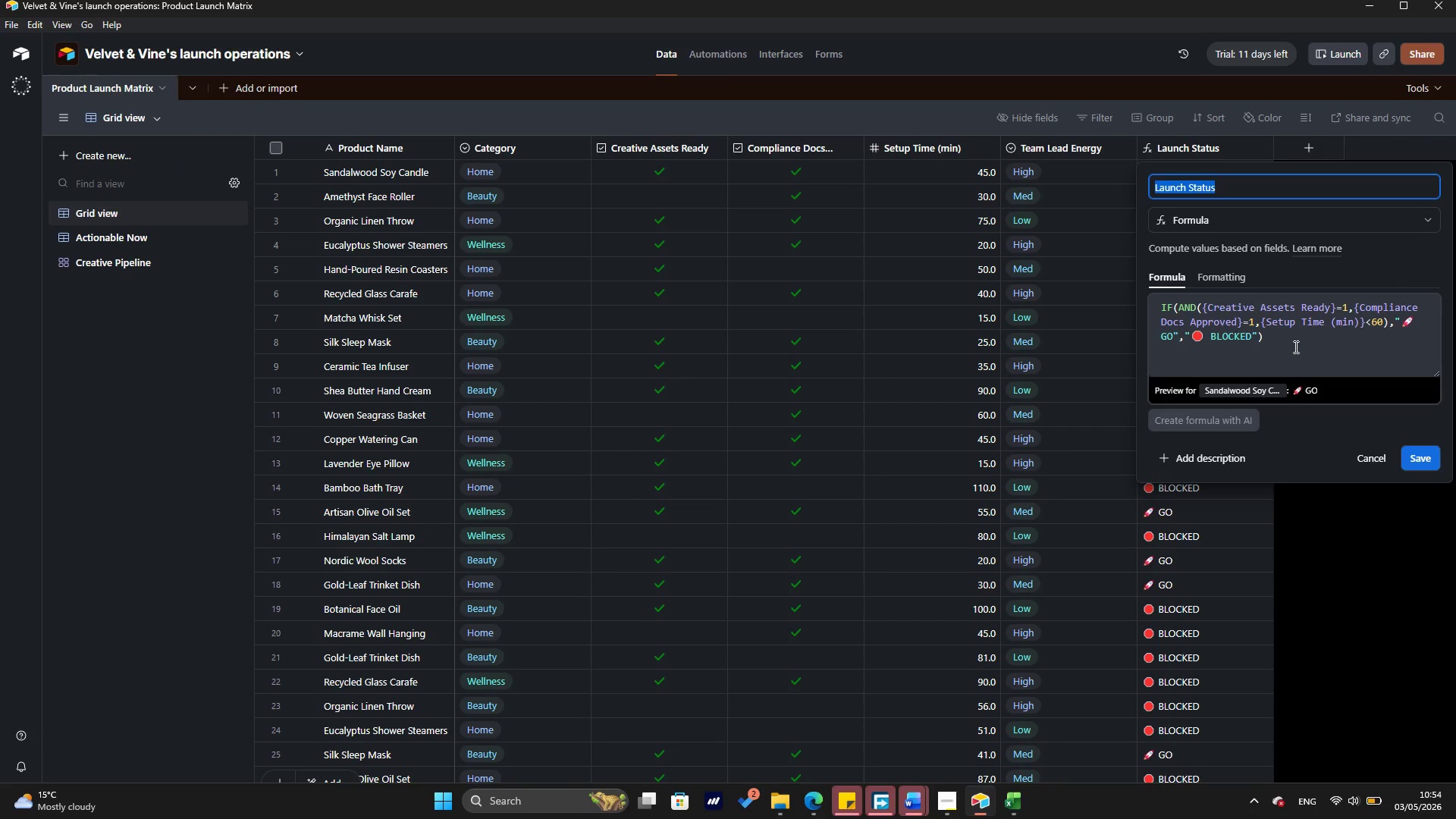 
left_click_drag(start_coordinate=[1294, 346], to_coordinate=[1153, 300])
 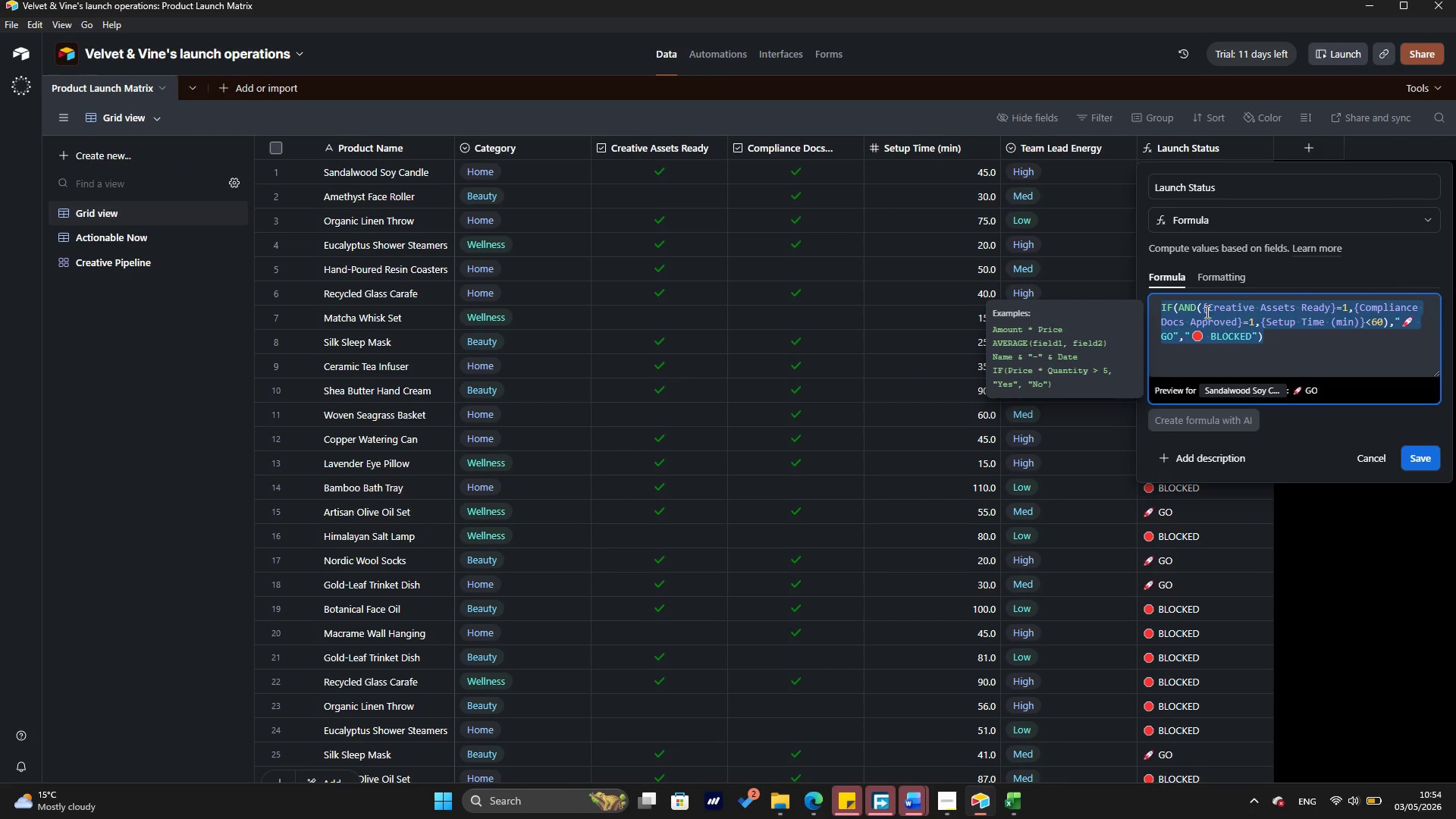 
key(Control+C)
 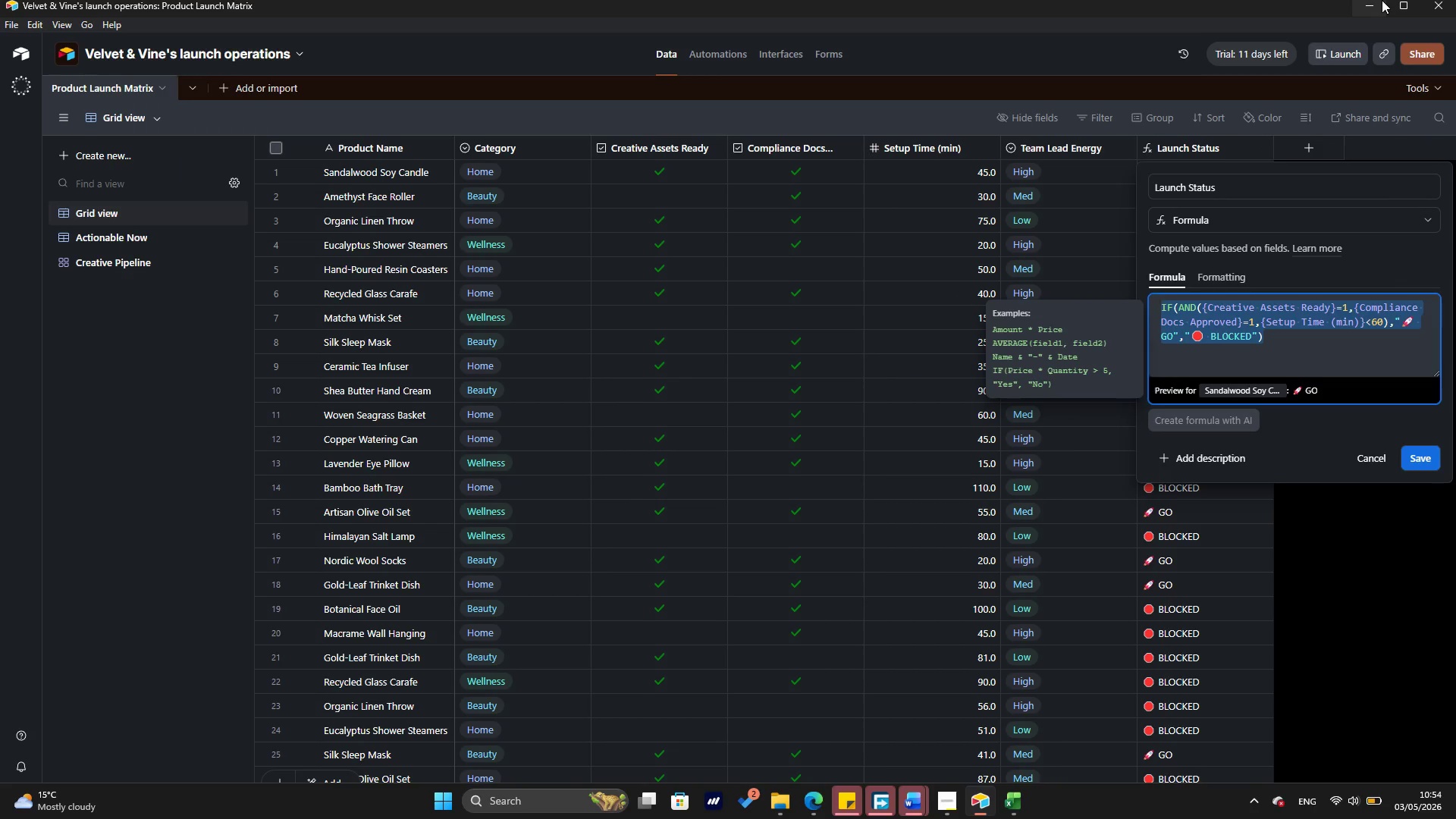 
left_click([1382, 0])
 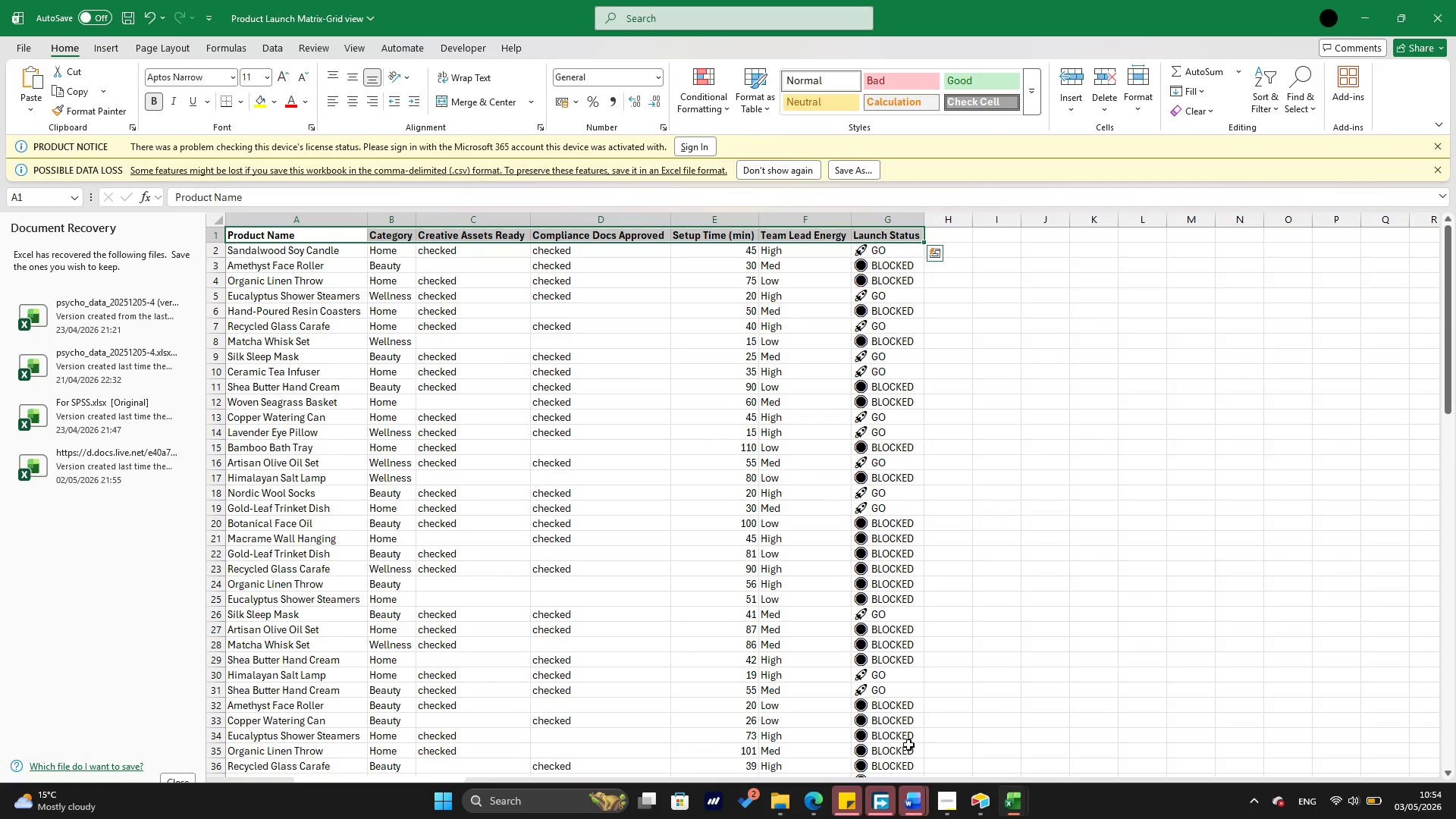 
mouse_move([978, 801])
 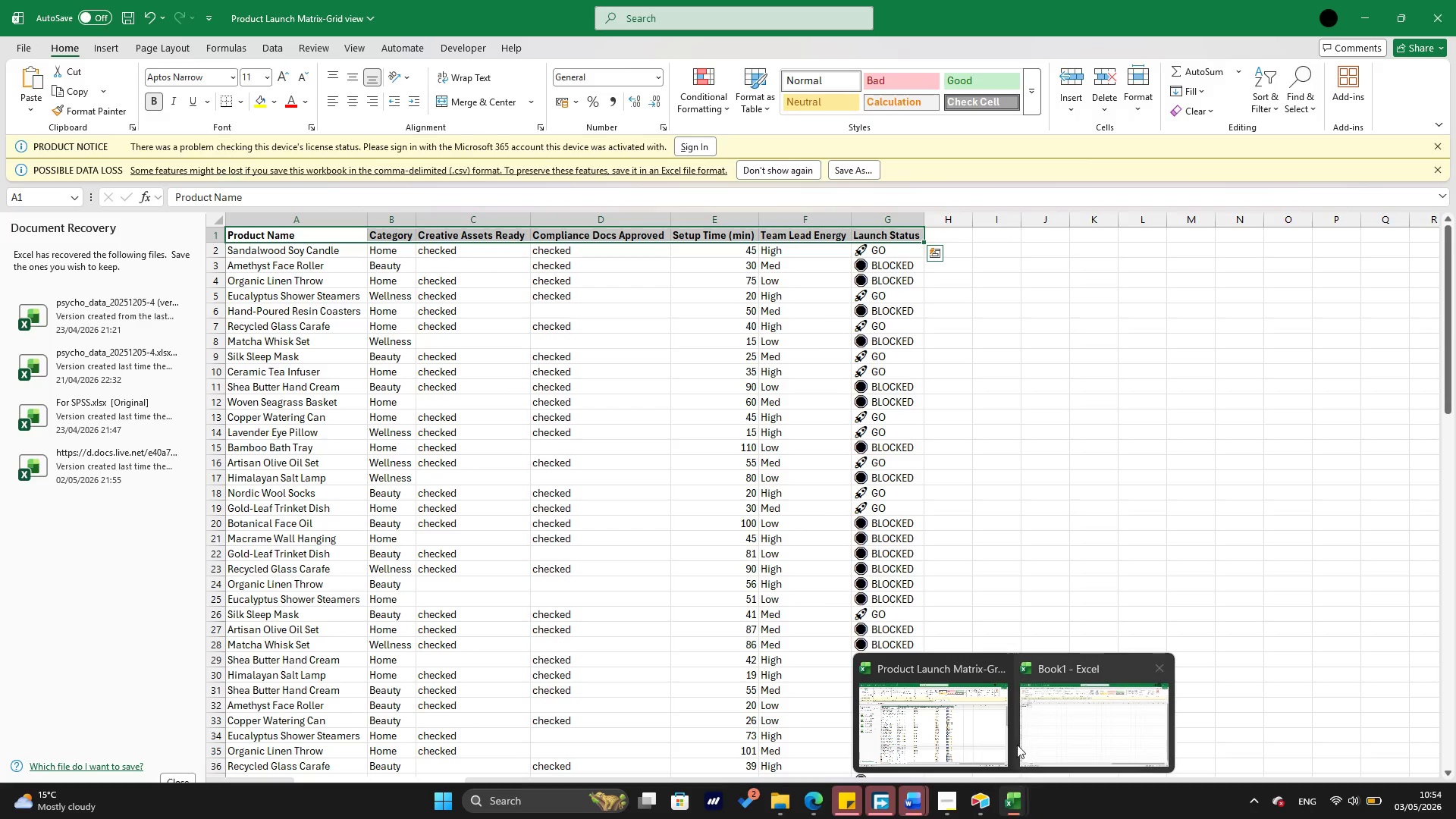 
left_click([1039, 720])
 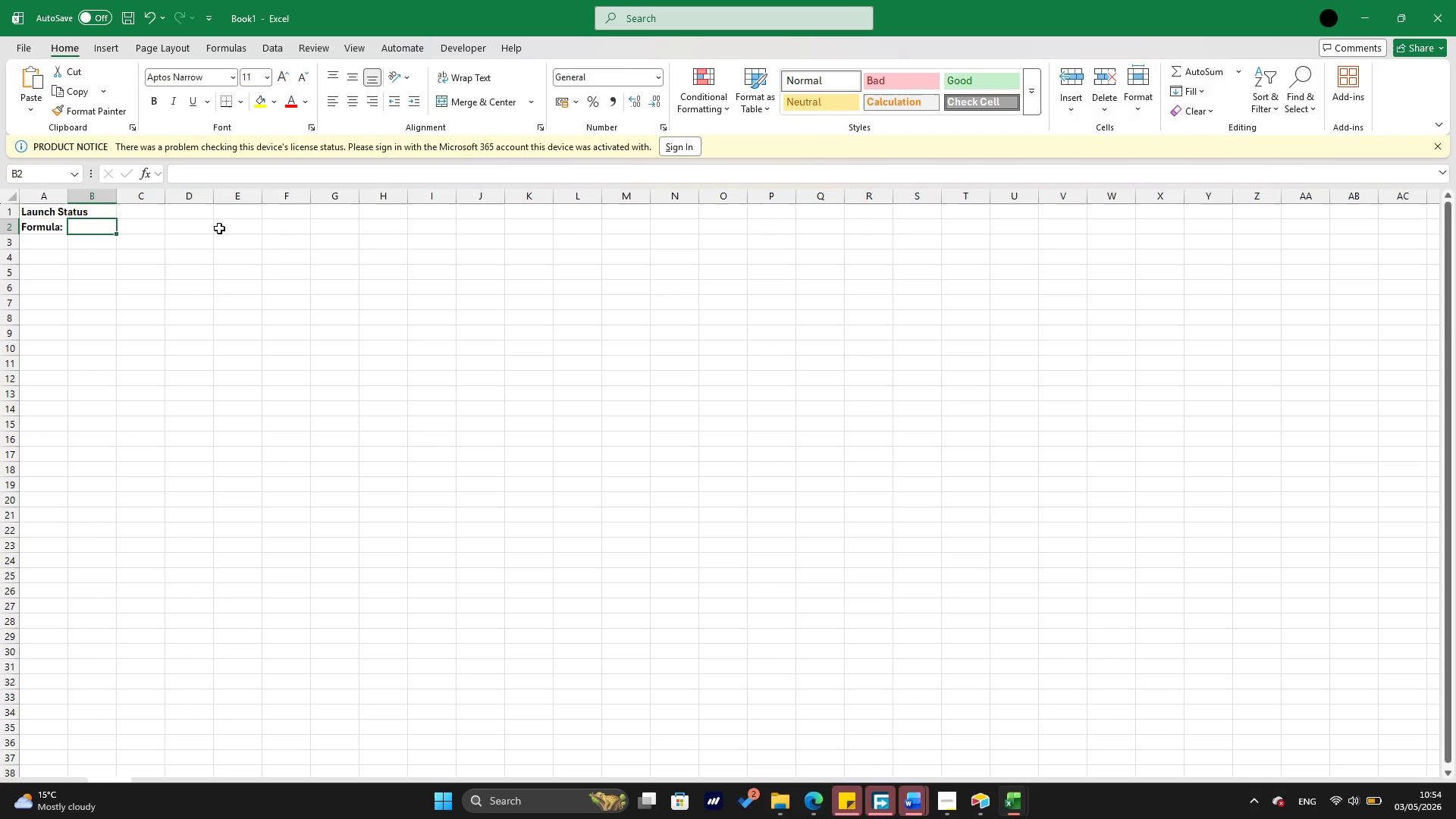 
key(Control+V)
 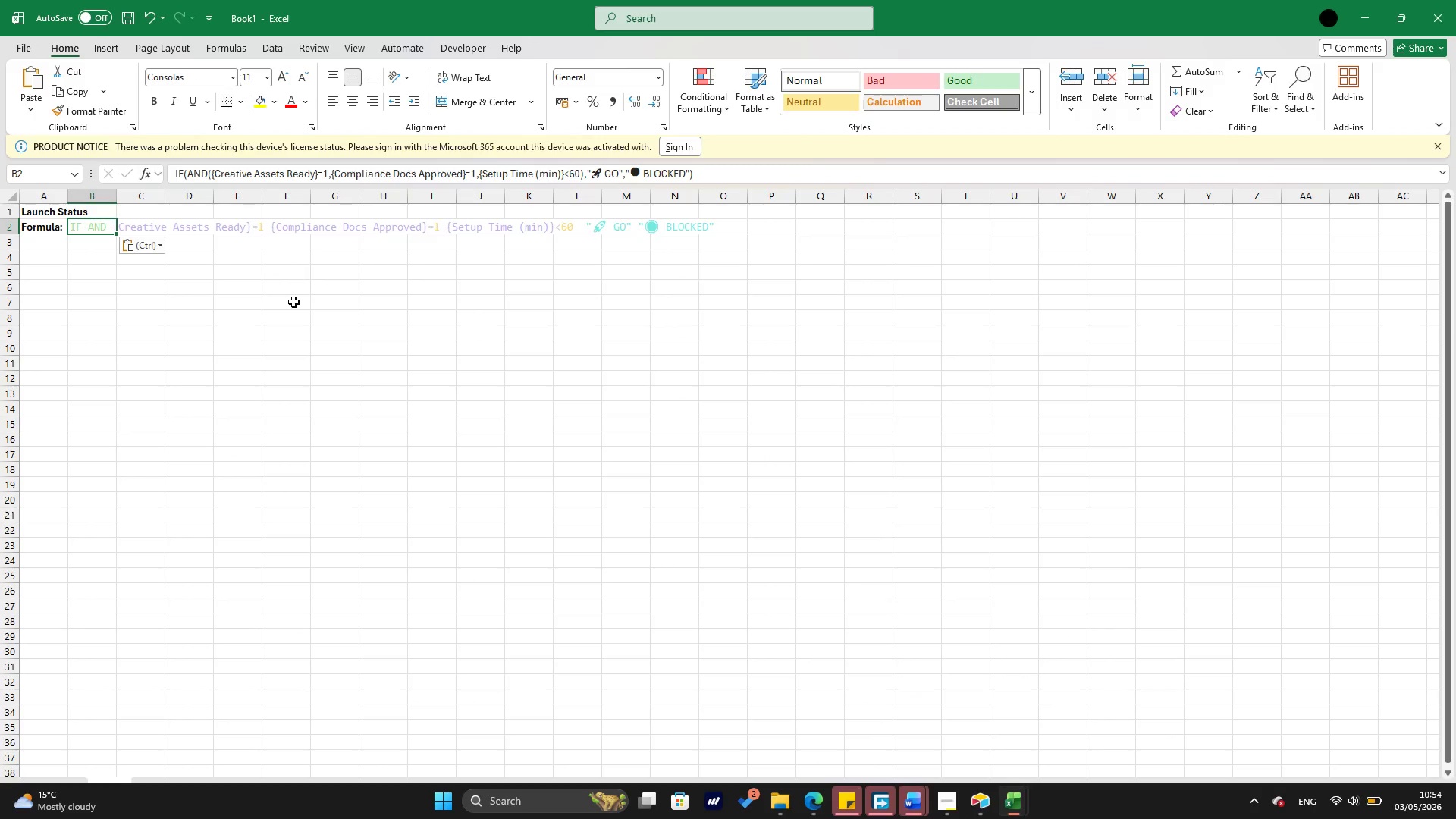 
left_click([293, 302])
 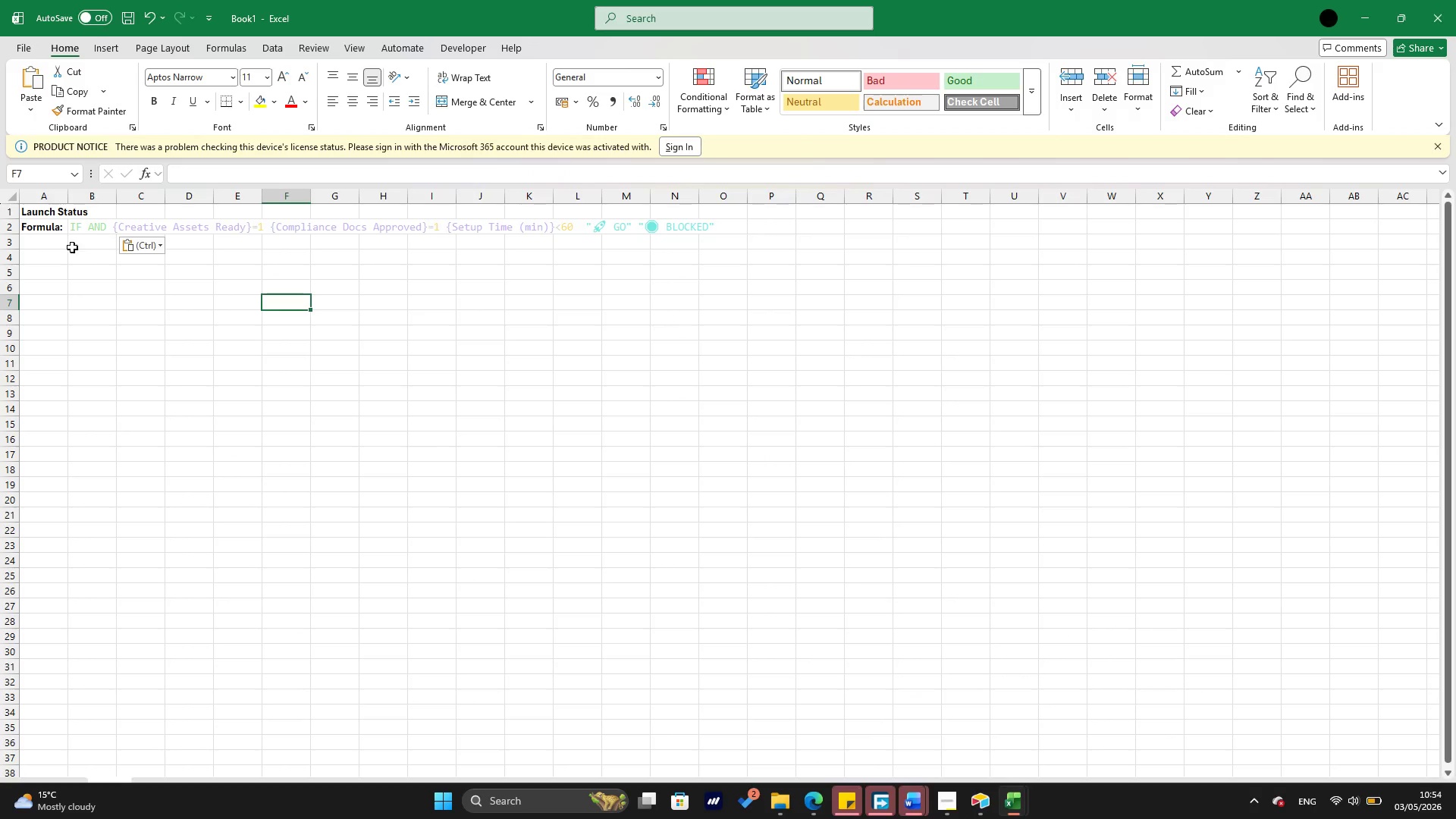 
left_click([47, 247])
 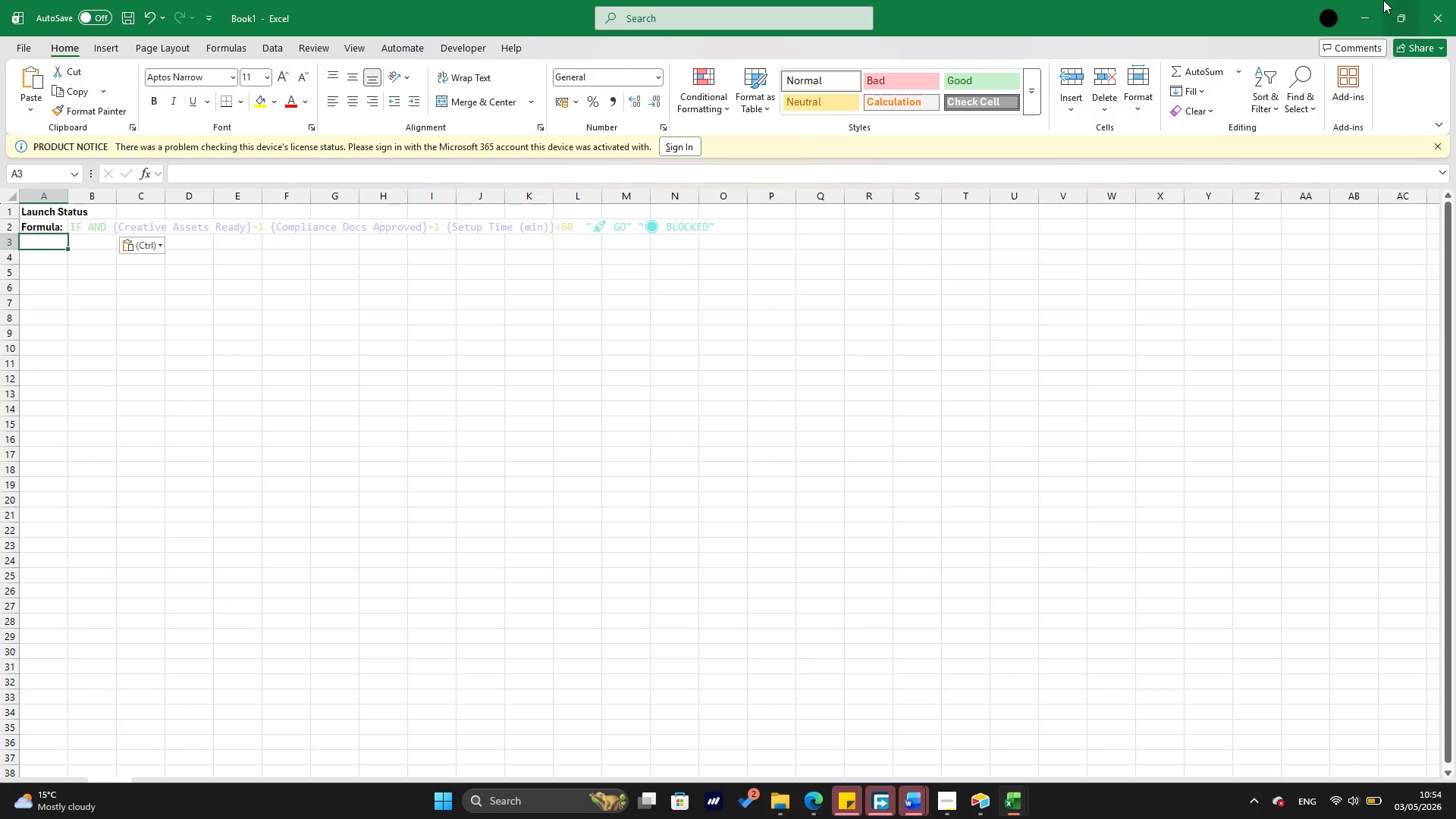 
left_click([1373, 9])
 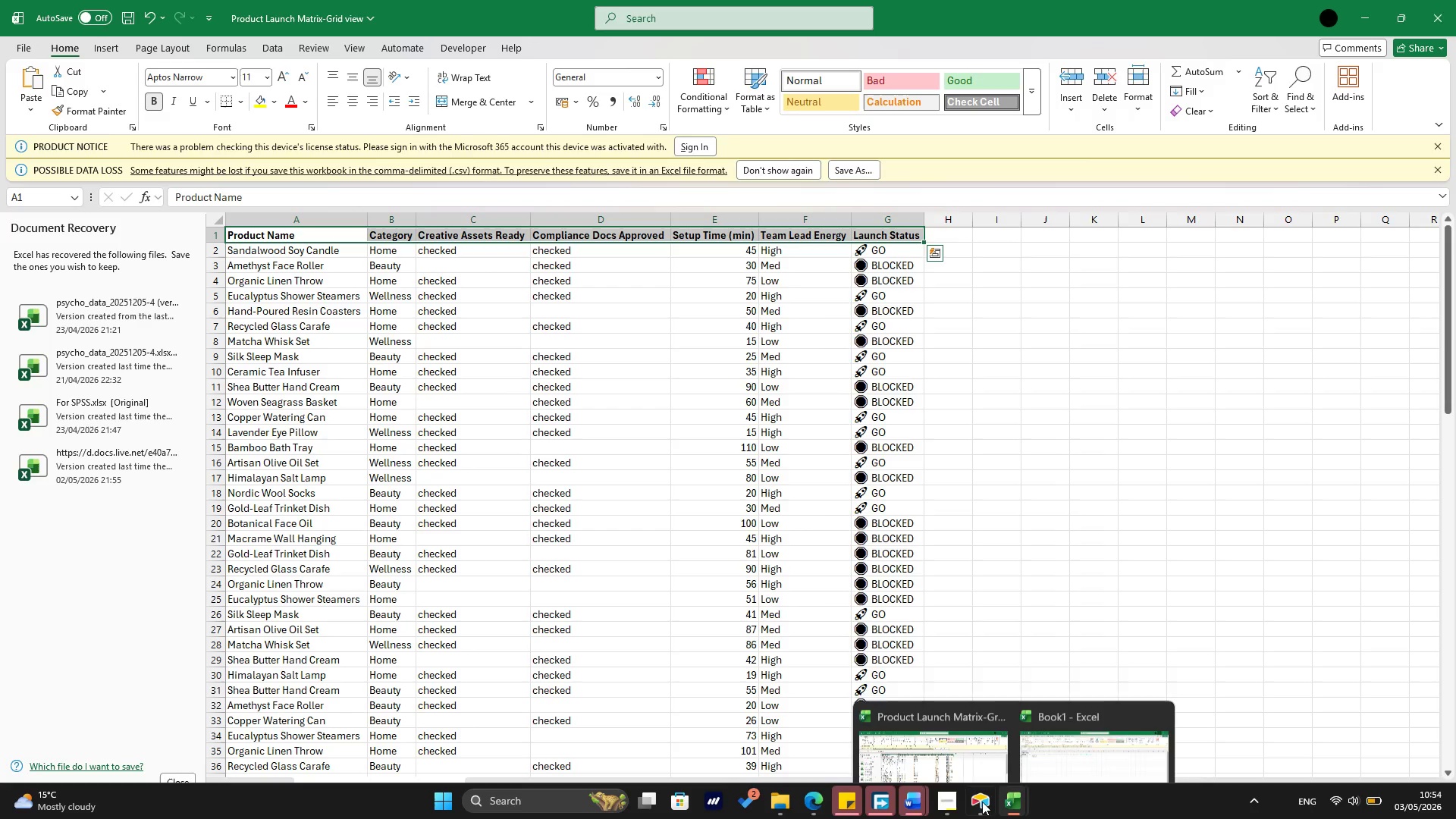 
left_click([1006, 721])
 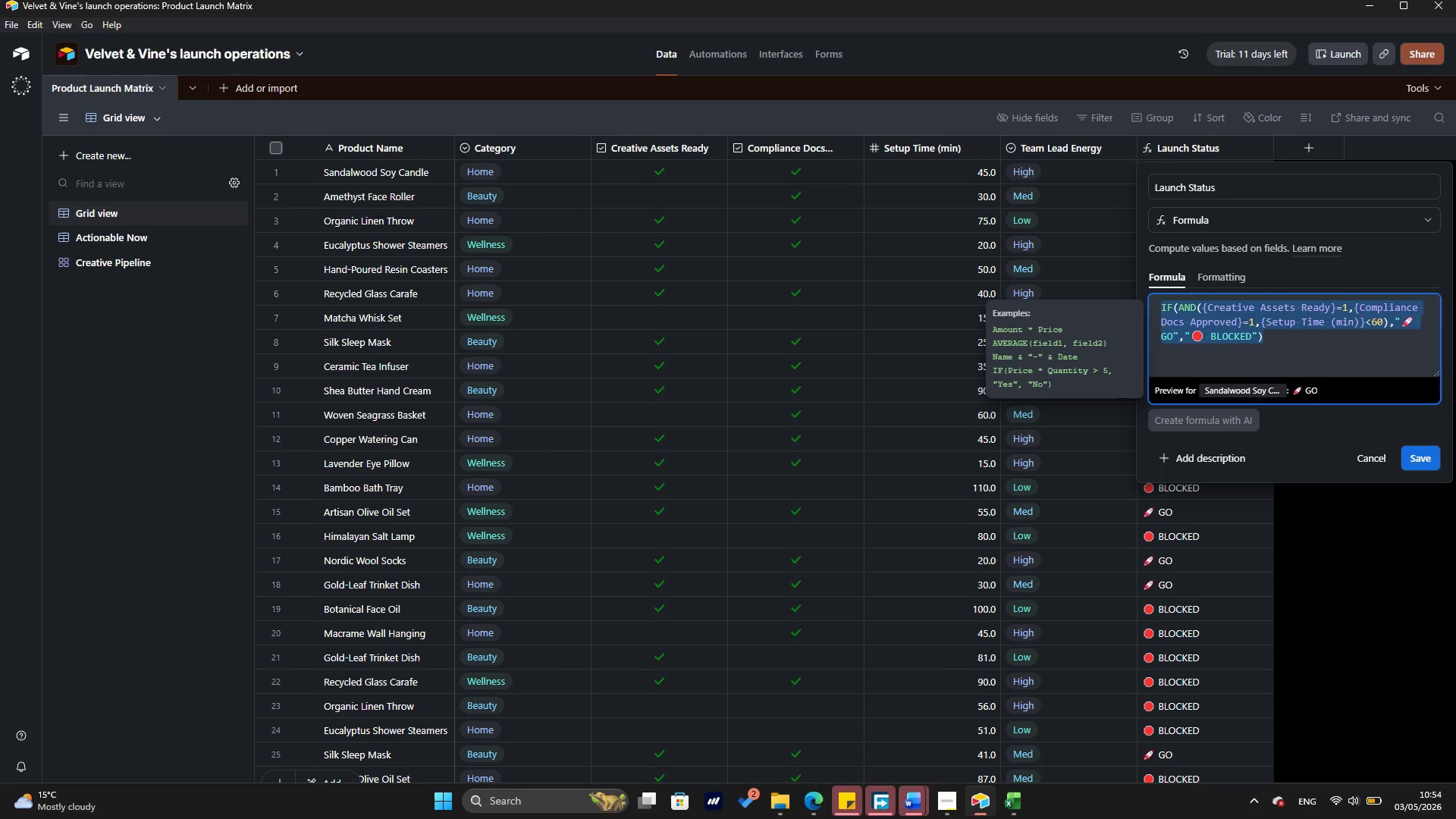 
left_click([1439, 670])
 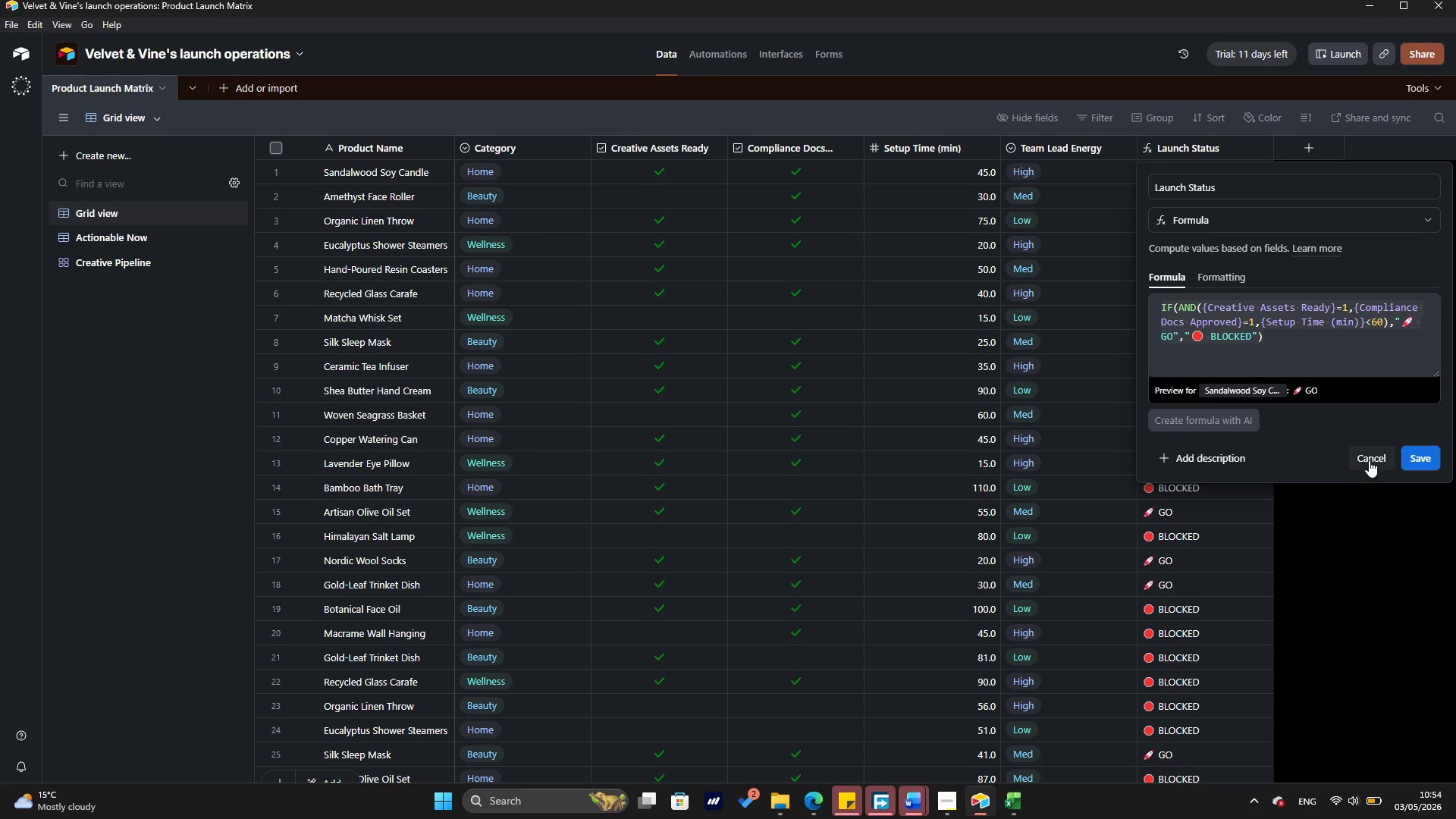 
left_click([1370, 459])
 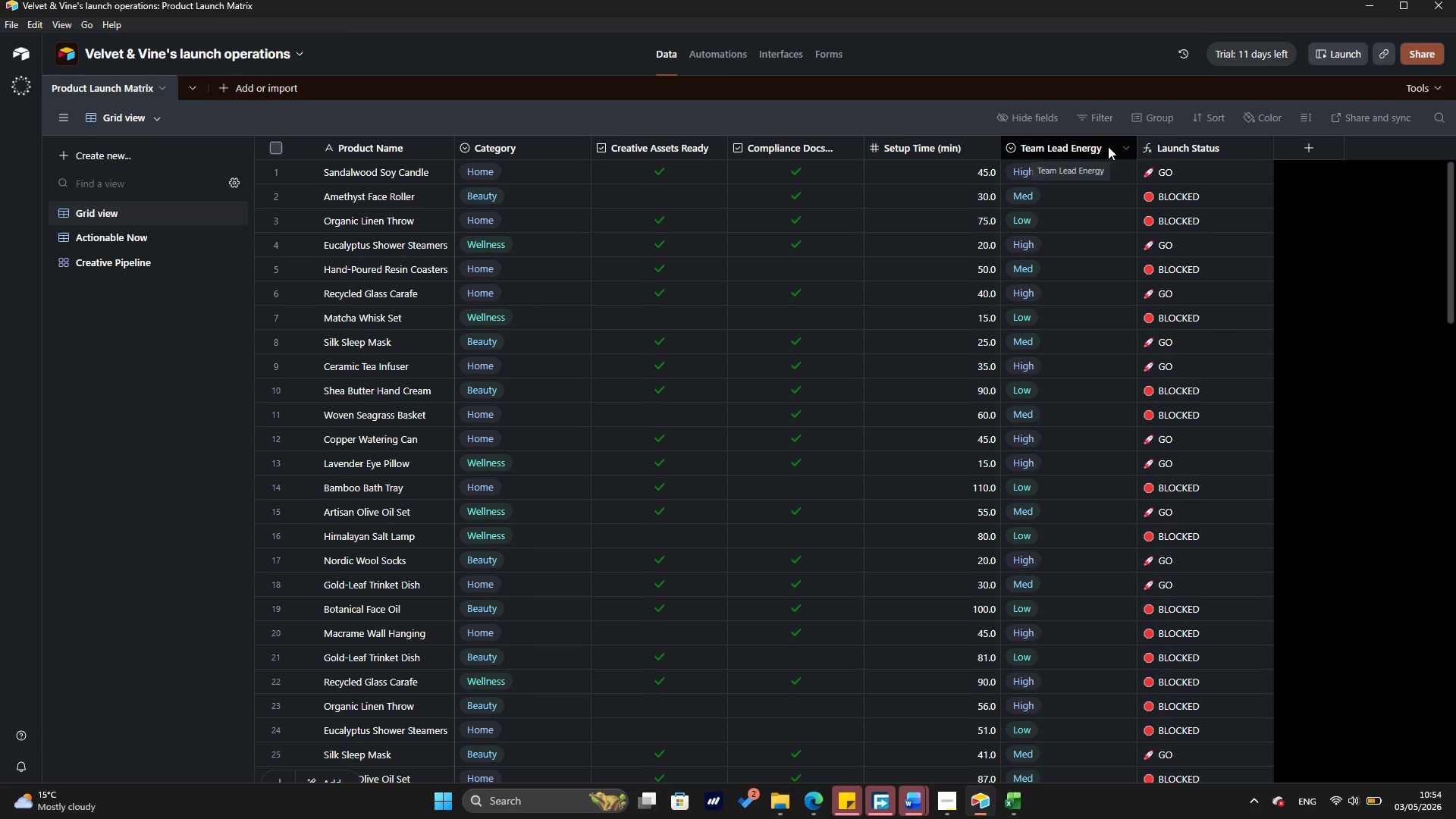 
left_click([1122, 146])
 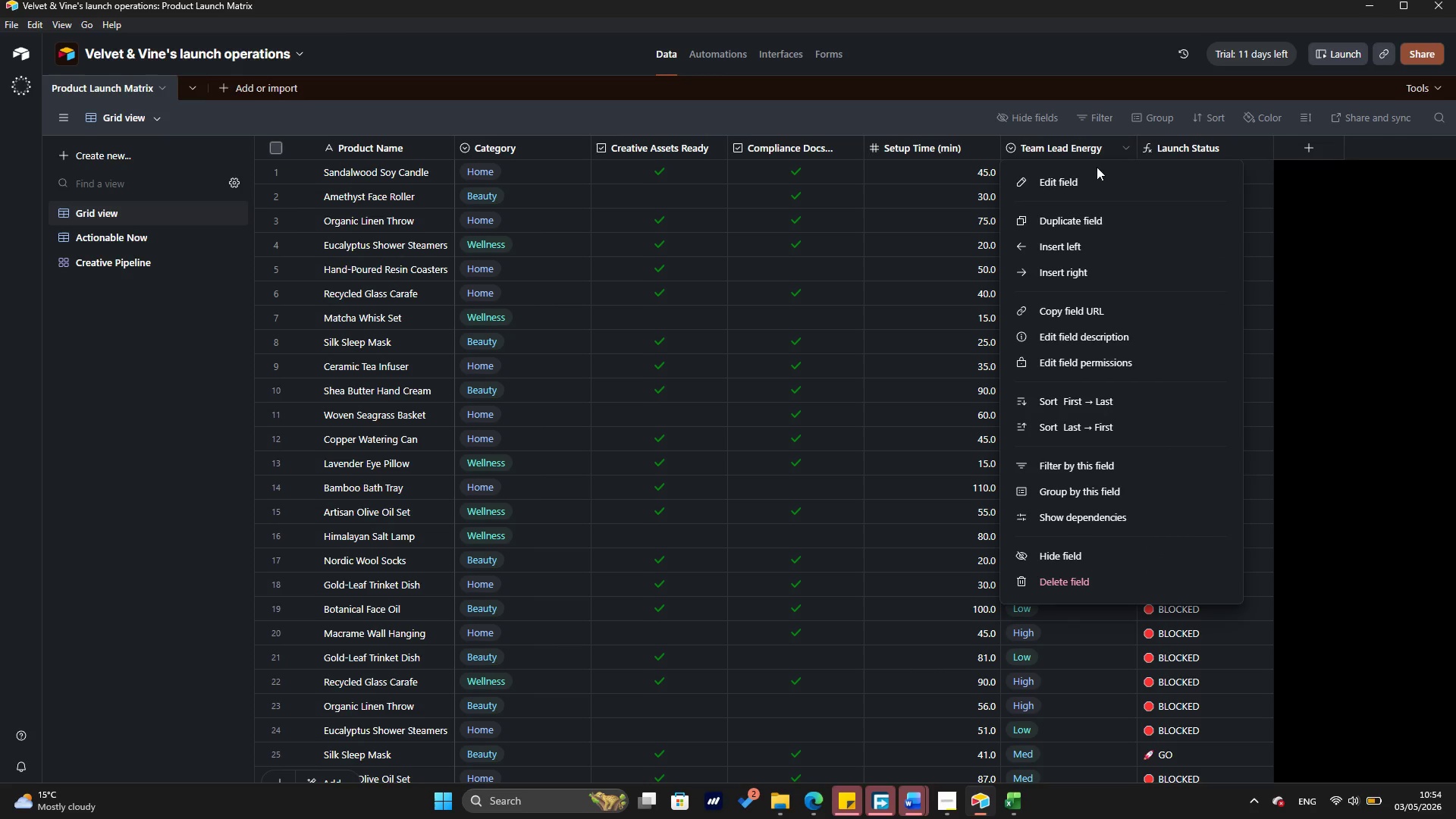 
left_click([1087, 184])
 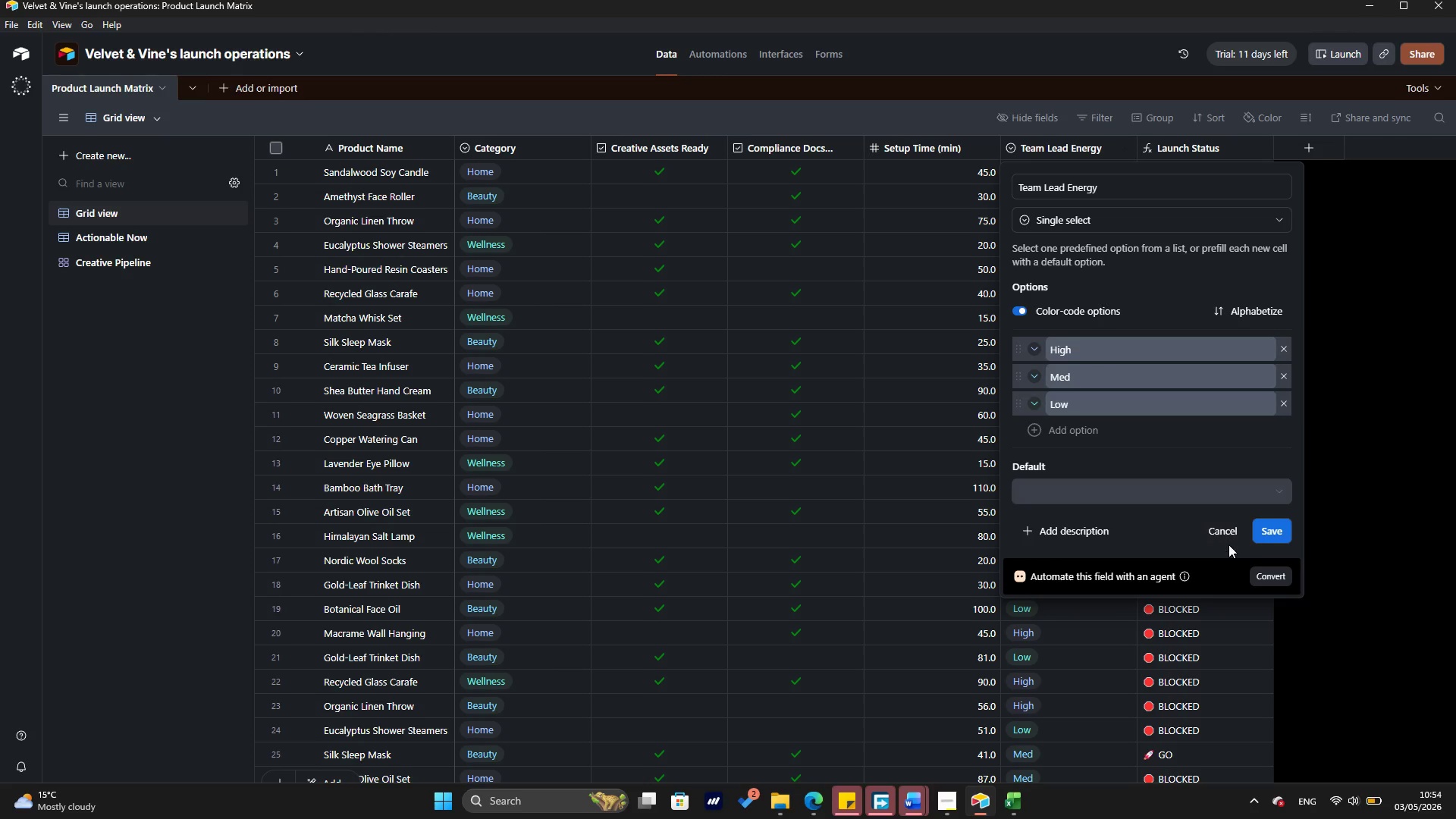 
left_click([1232, 535])
 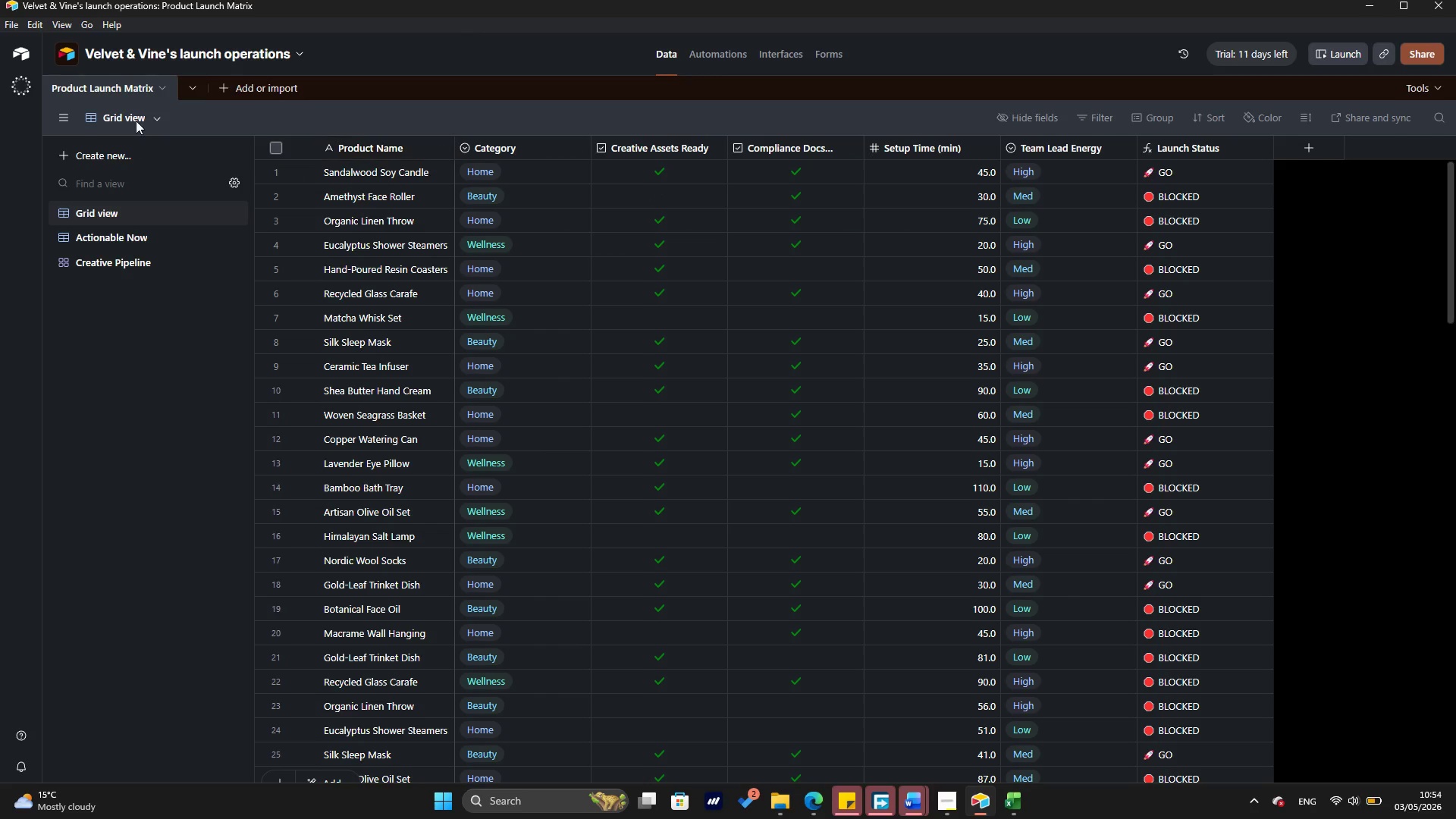 
wait(6.86)
 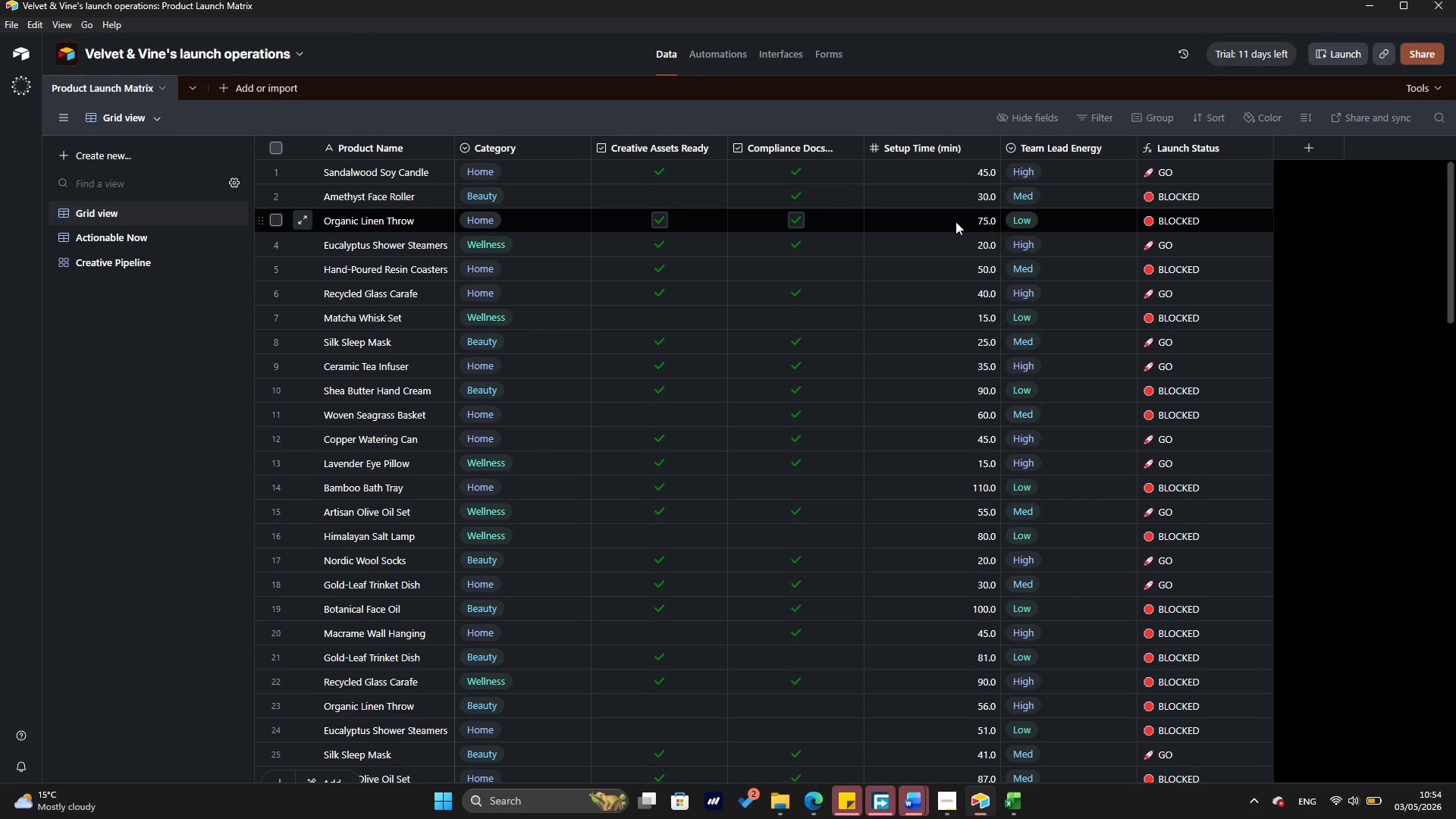 
left_click([158, 233])
 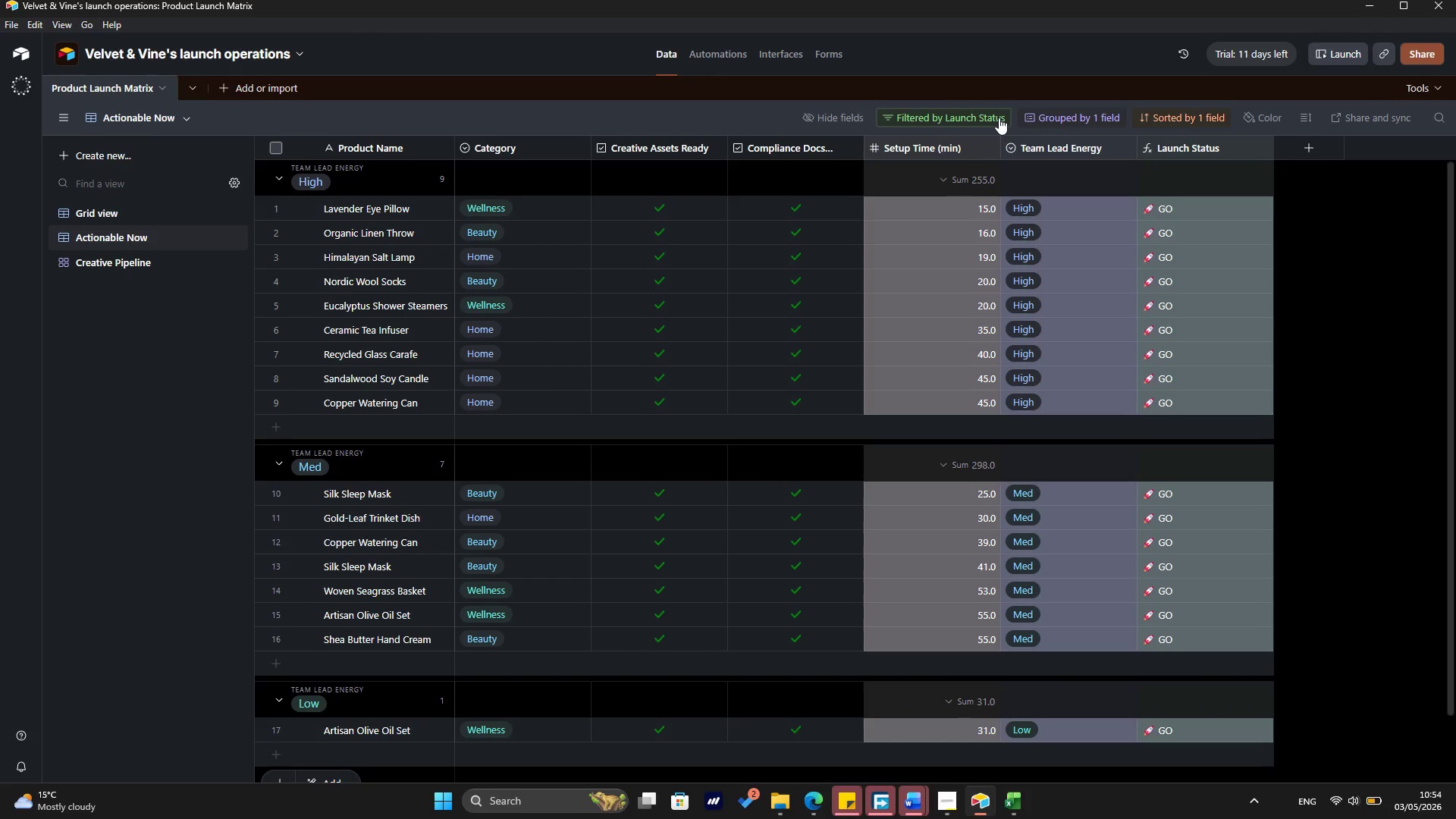 
left_click([999, 118])
 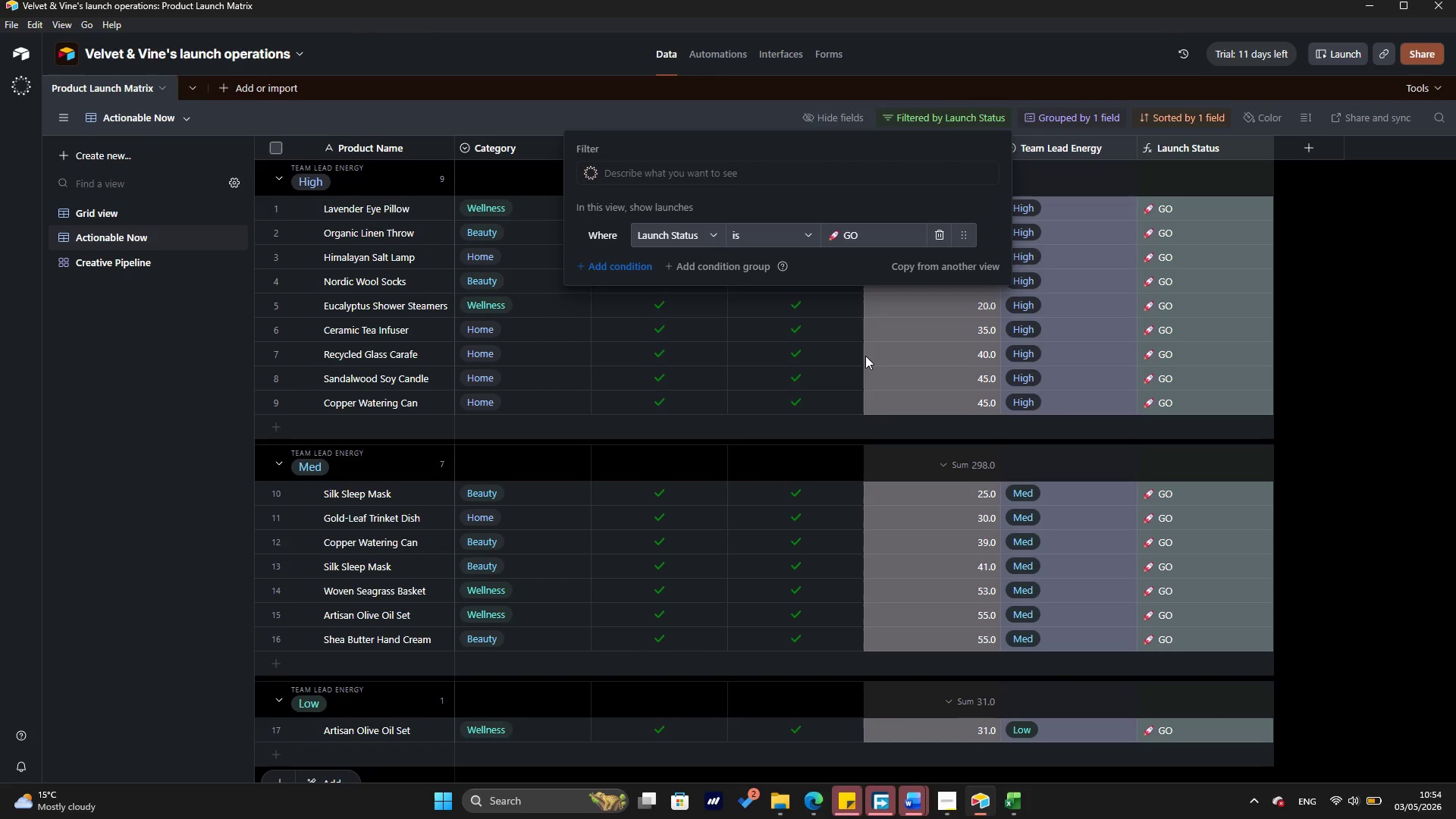 
wait(5.33)
 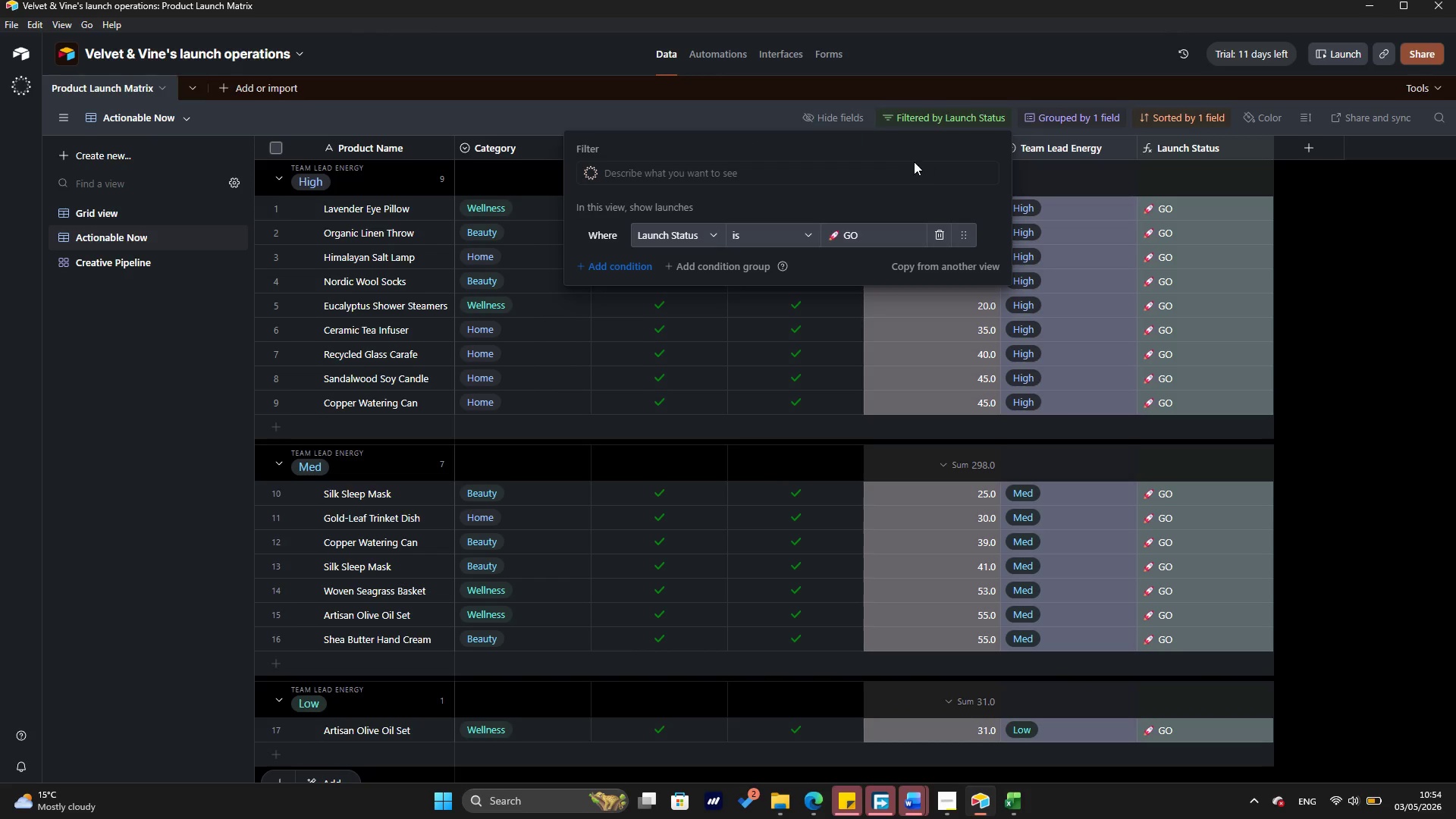 
mouse_move([1010, 778])
 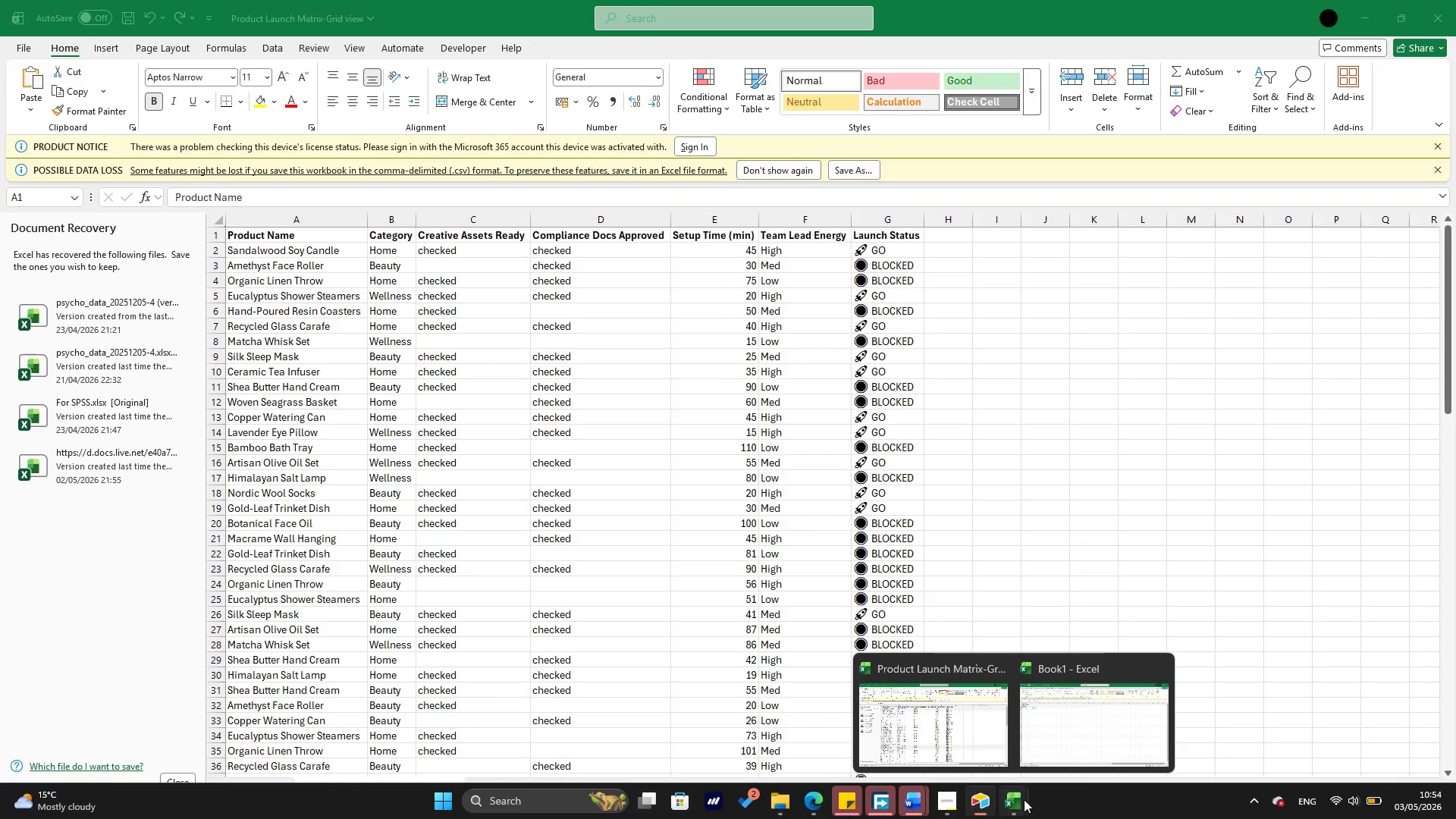 
left_click([1051, 739])
 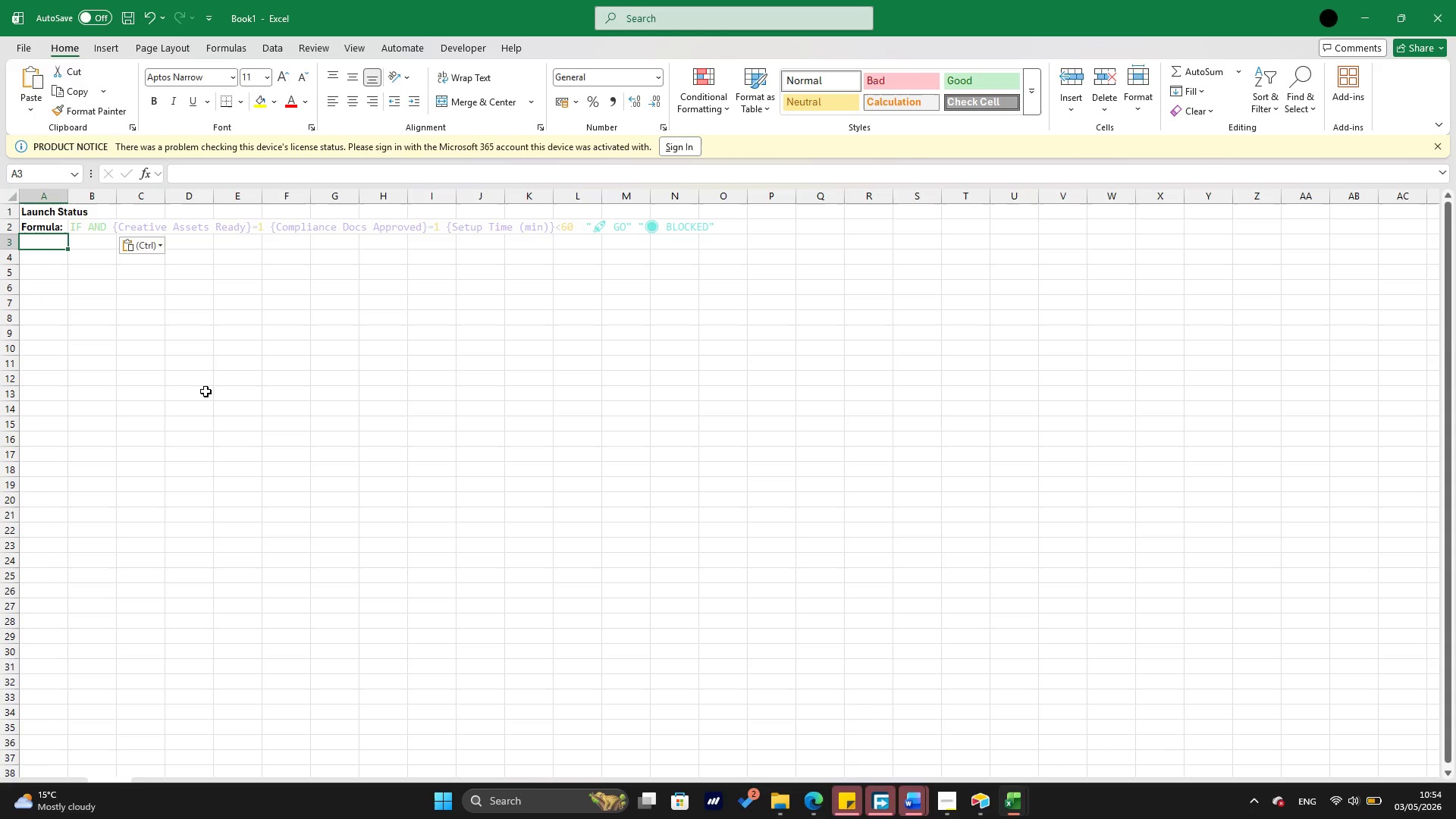 
key(ArrowDown)
 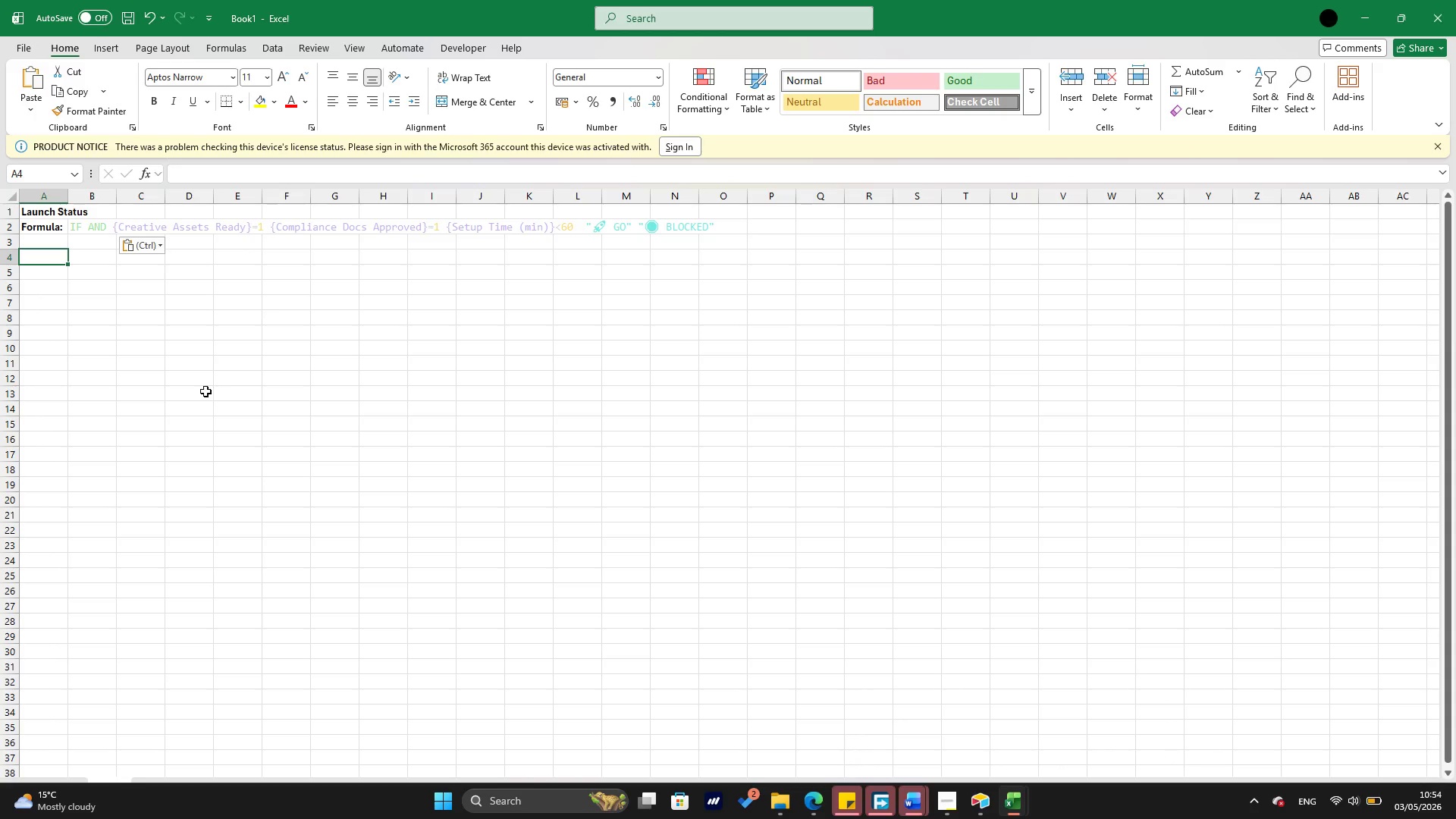 
type(Launch Status Filter:)
 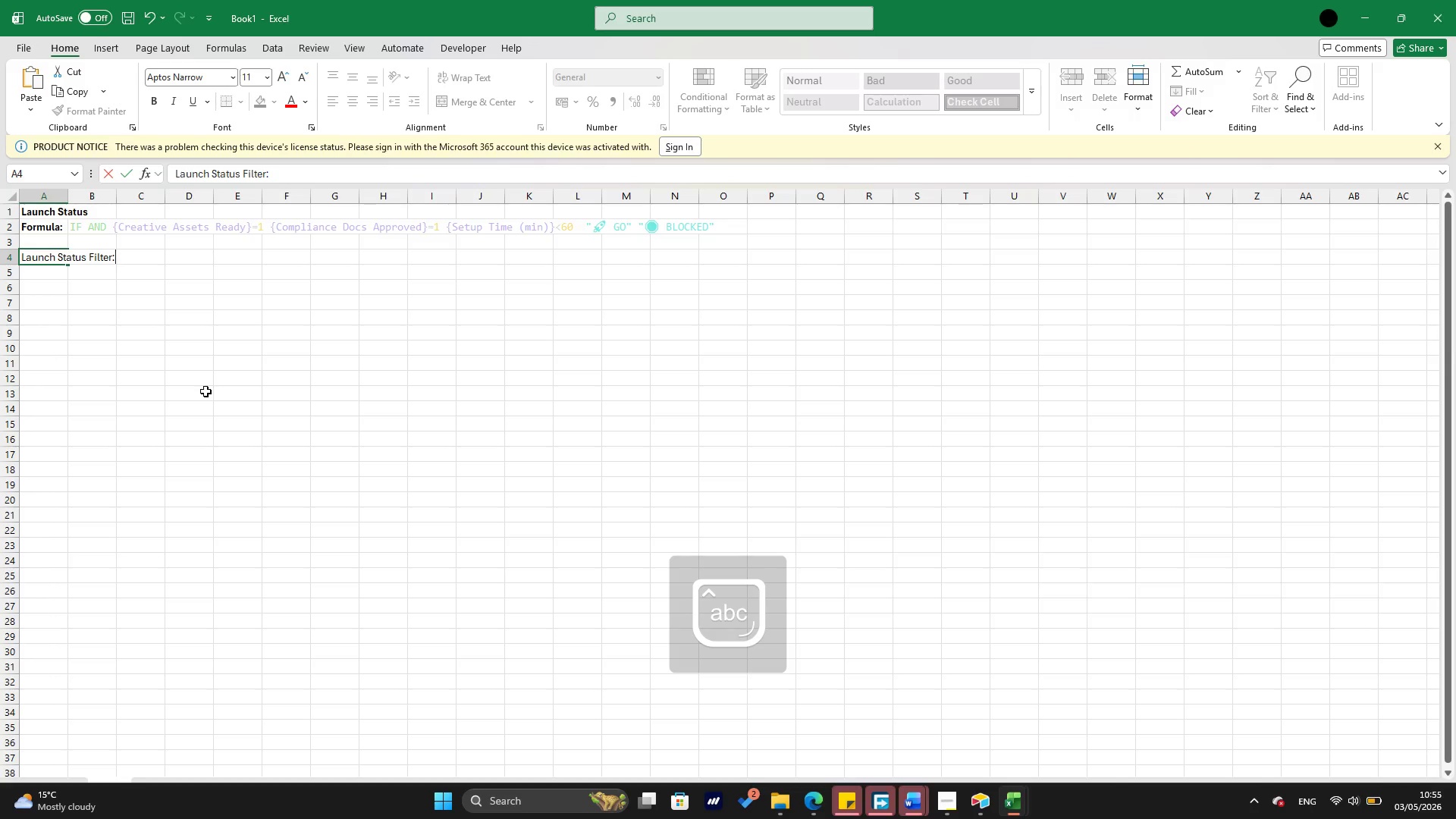 
type(Formula:)
 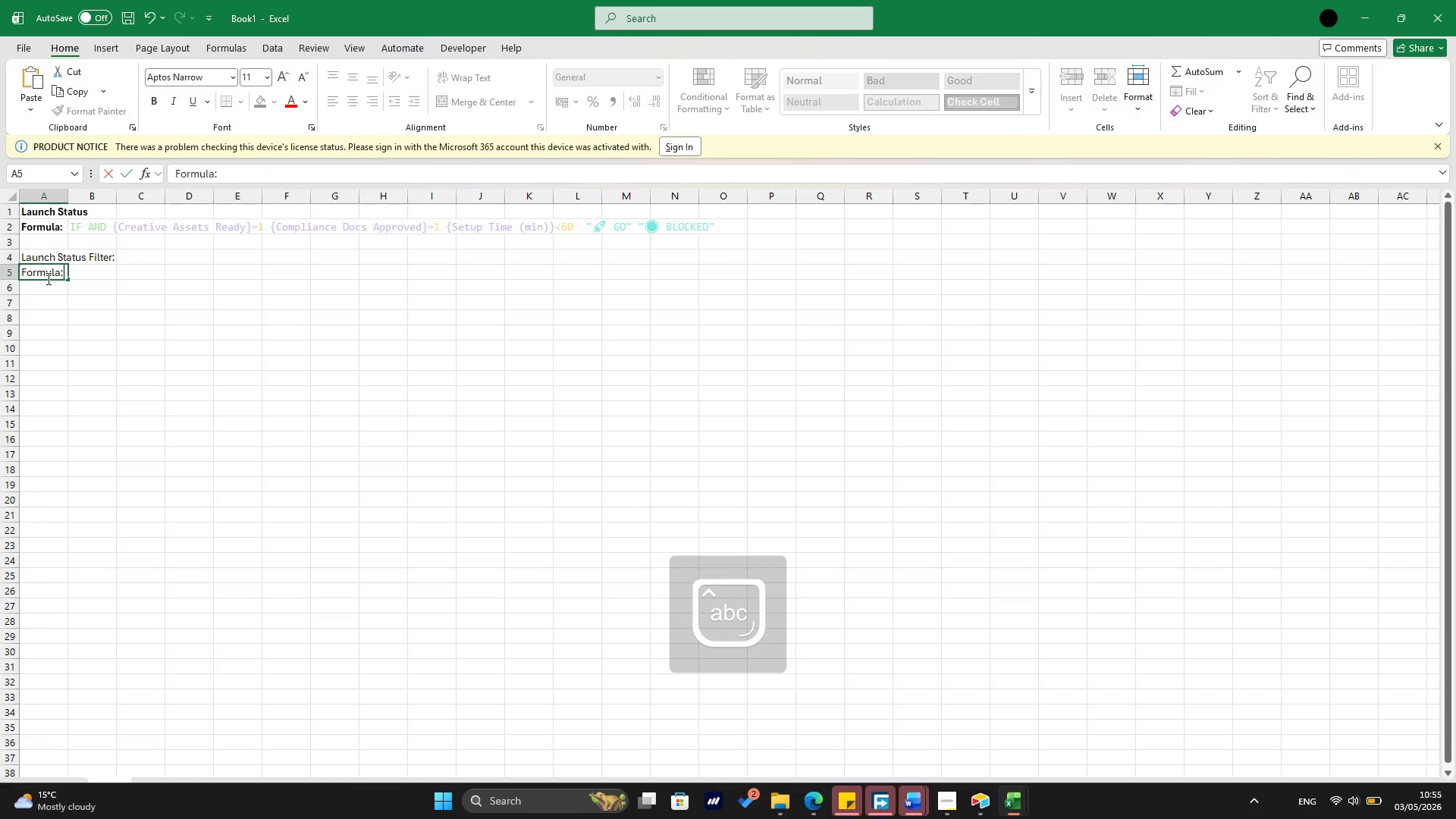 
left_click([84, 275])
 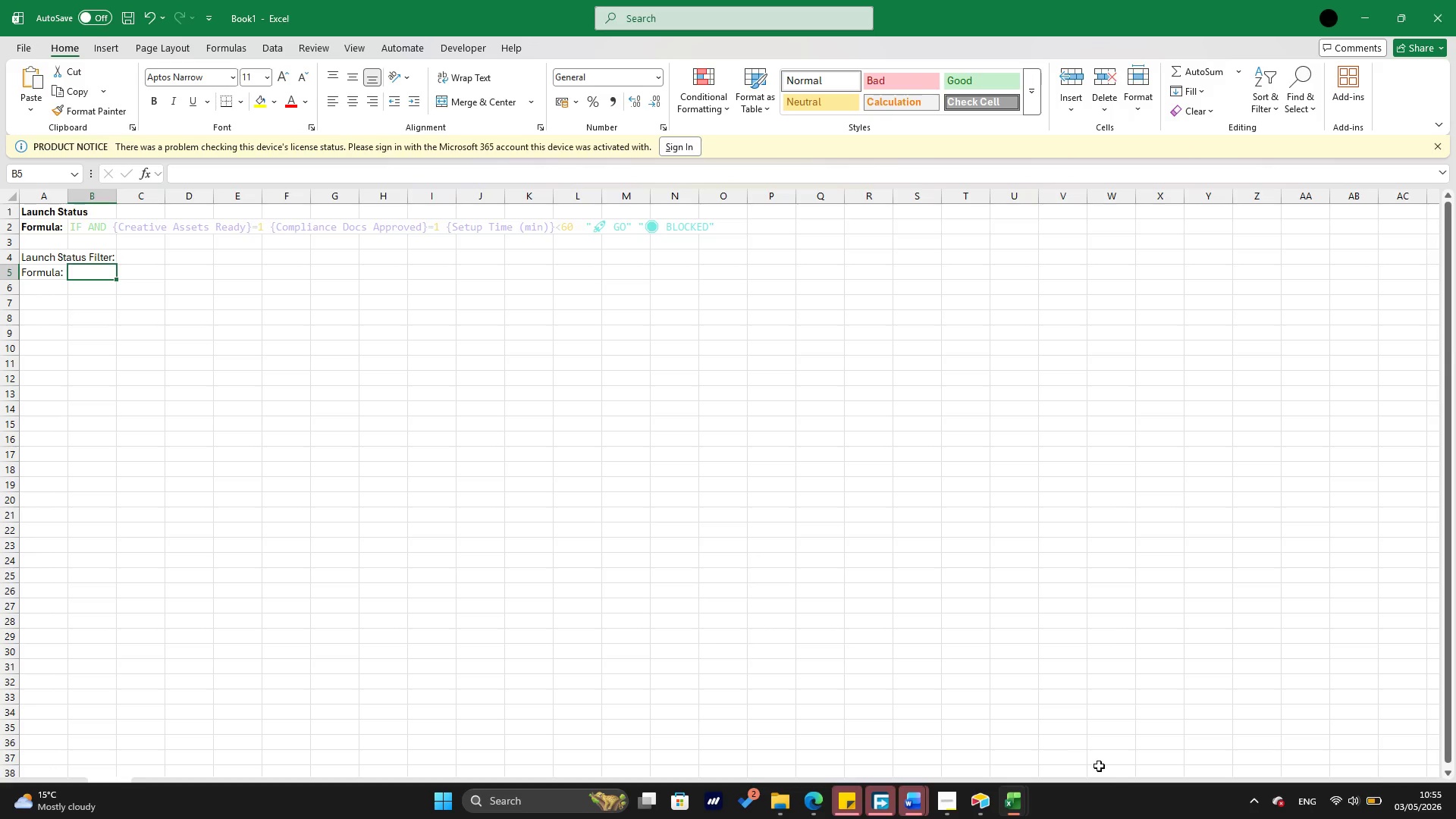 
left_click([987, 810])
 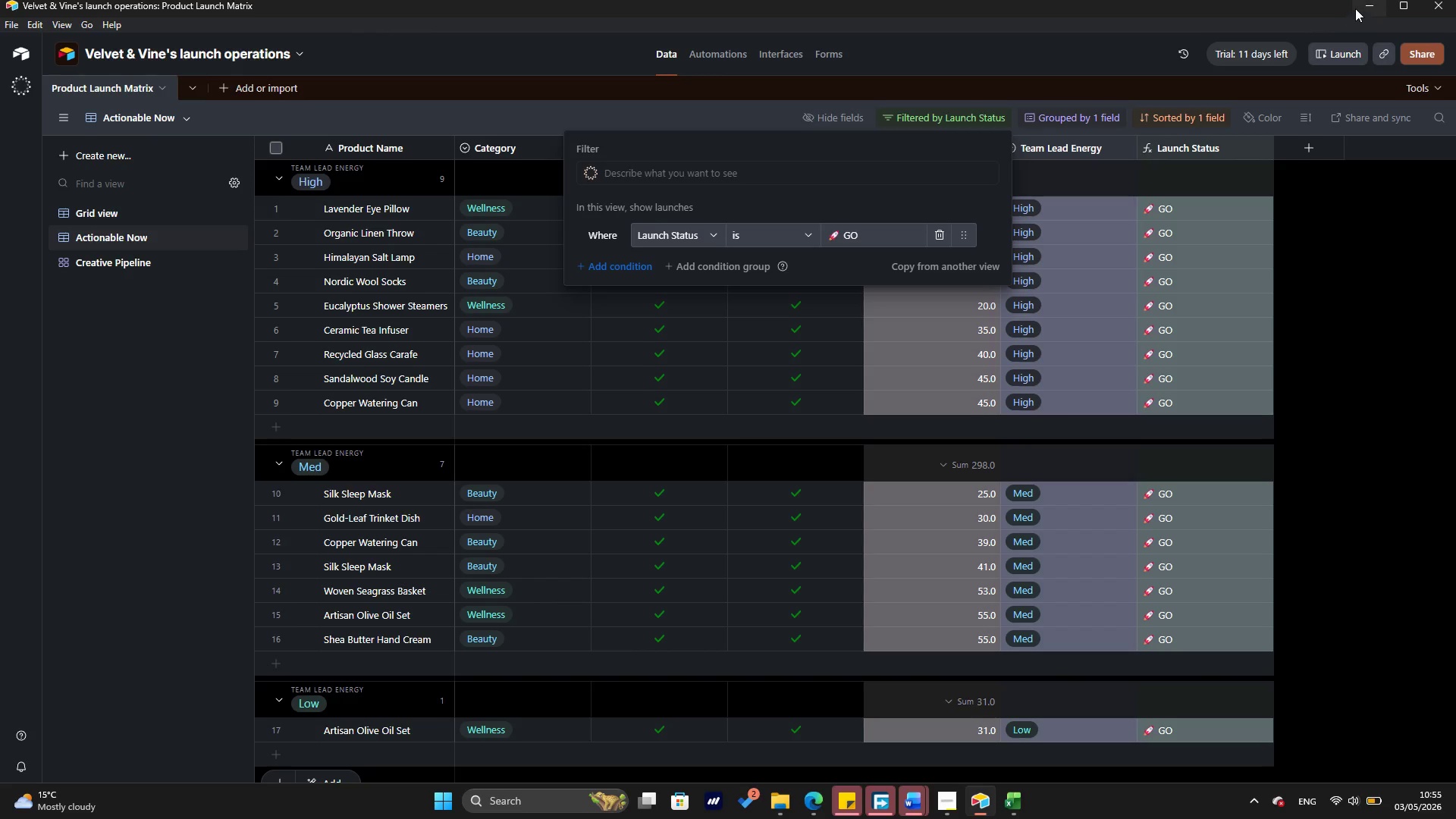 
left_click([1358, 5])
 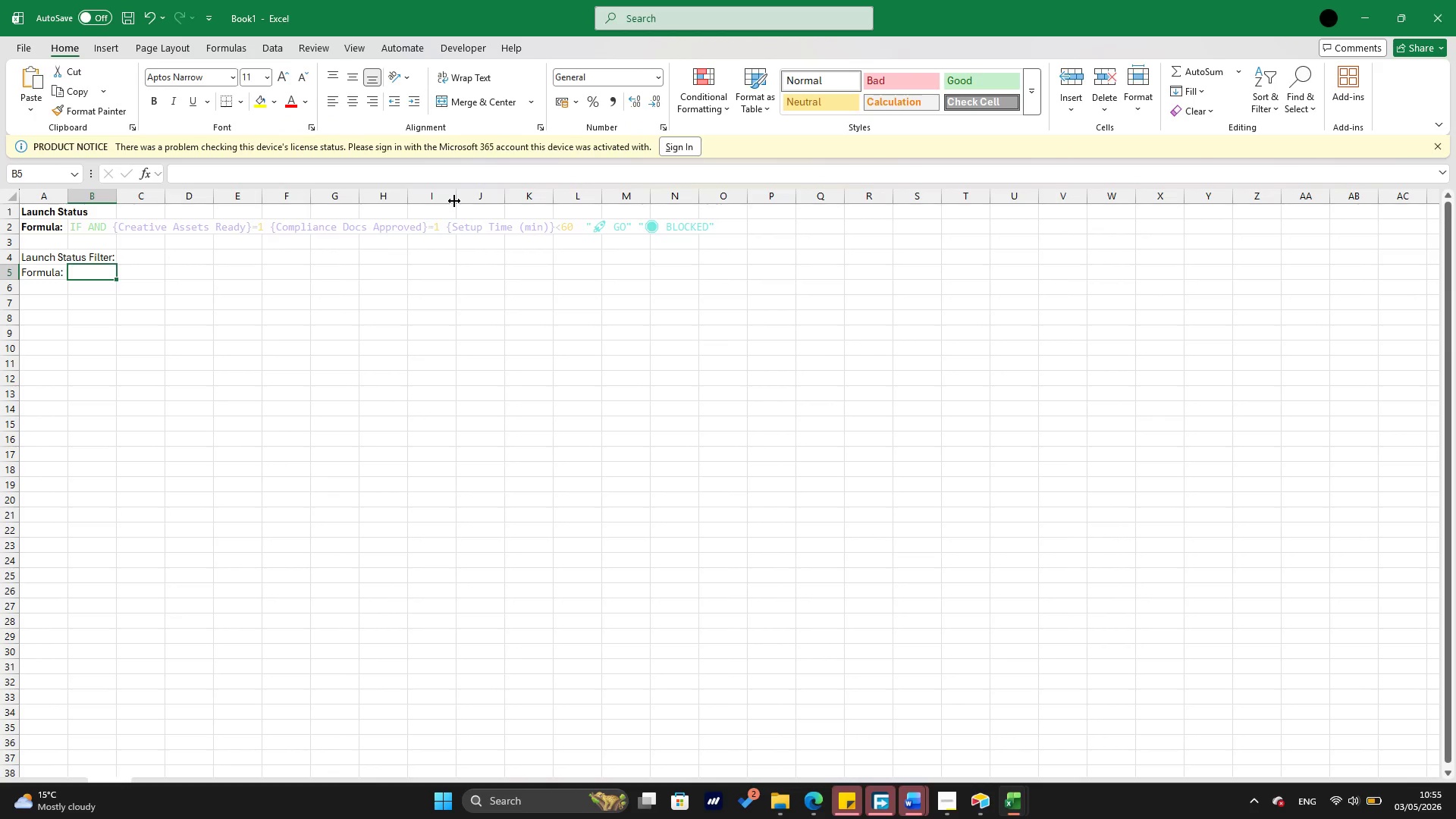 
type(wh)
key(Backspace)
key(Backspace)
type(Where ])
key(Backspace)
type([Launch Status] is )
 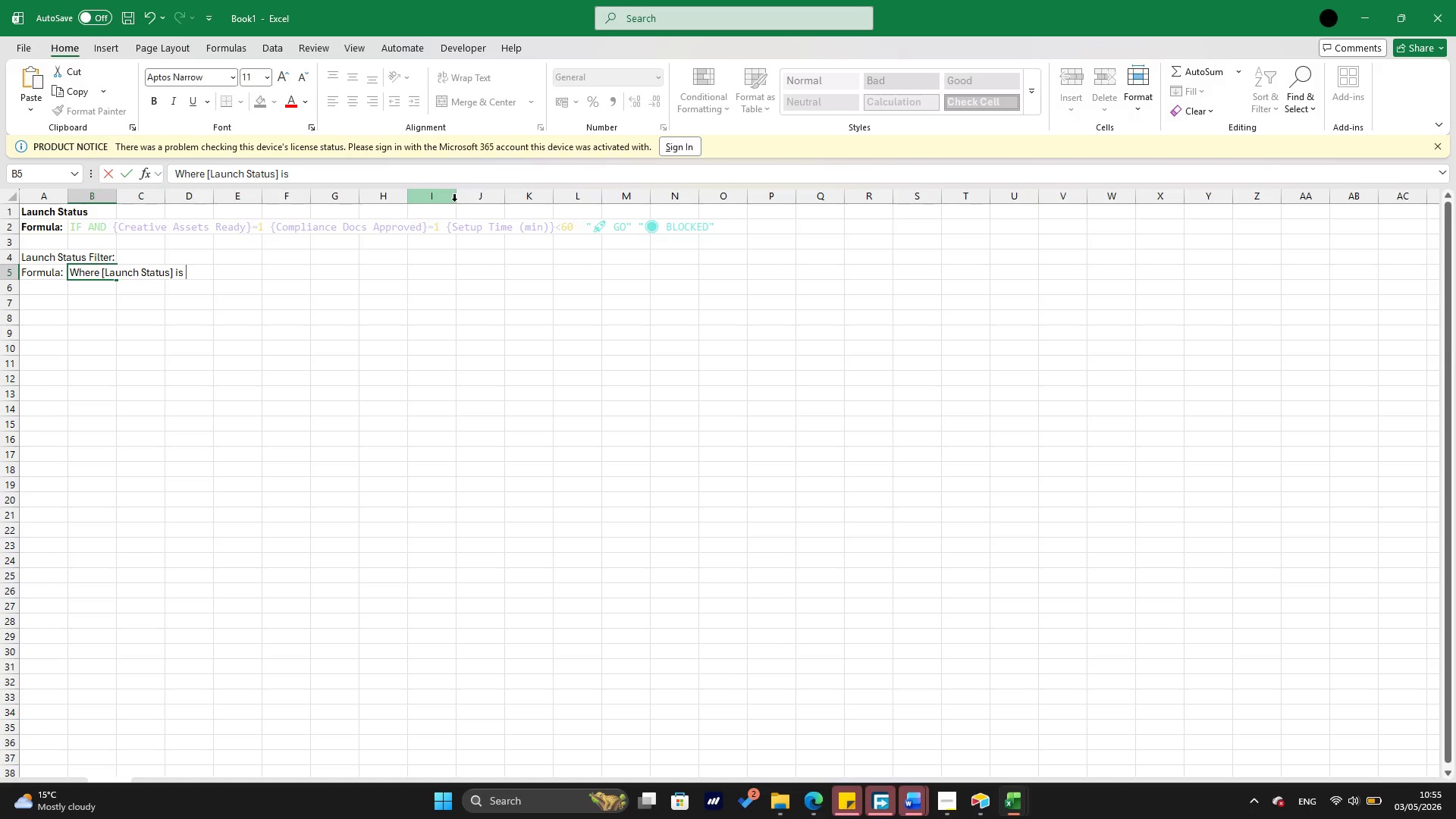 
key(Alt+AltLeft)
 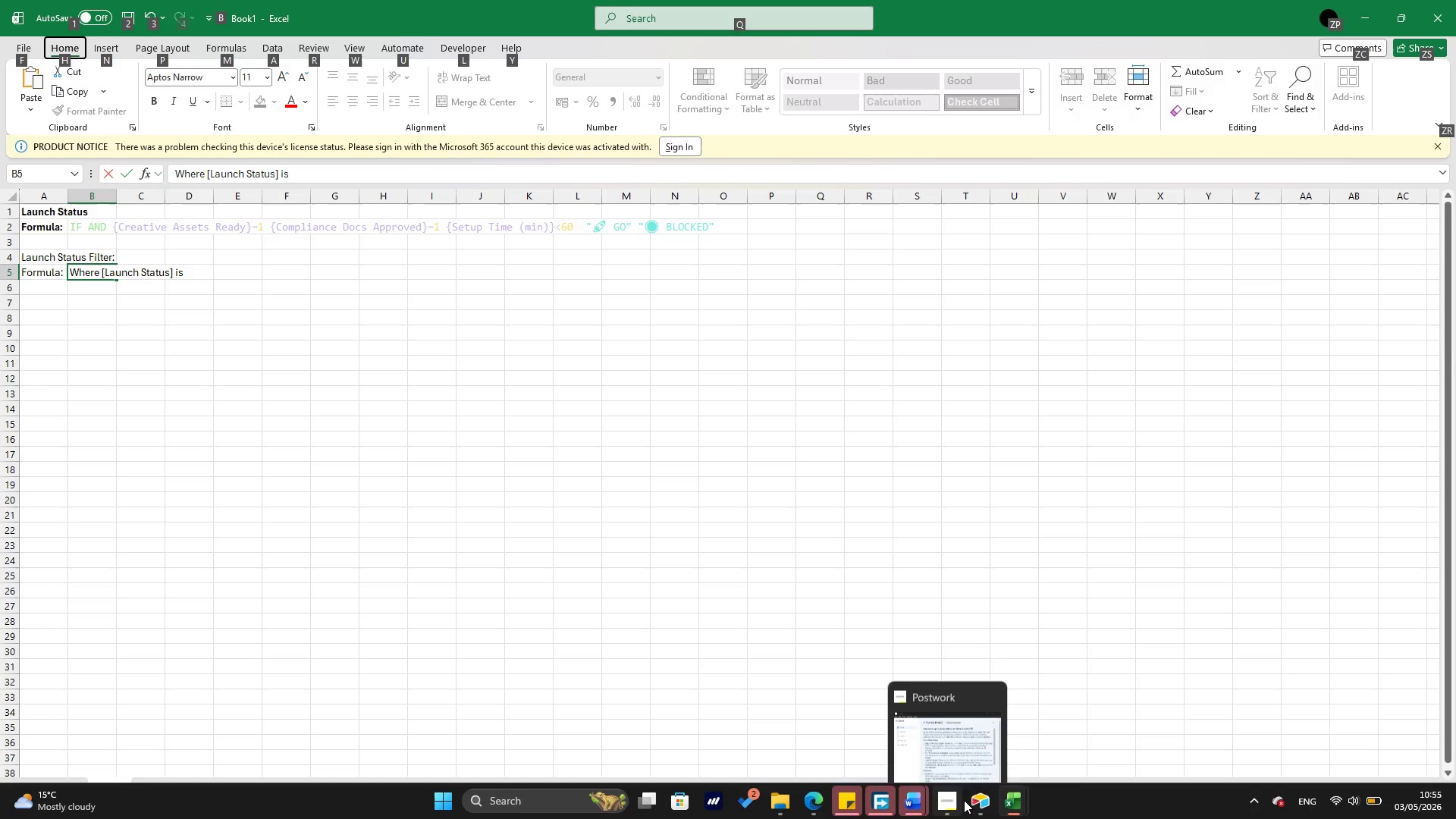 
wait(7.95)
 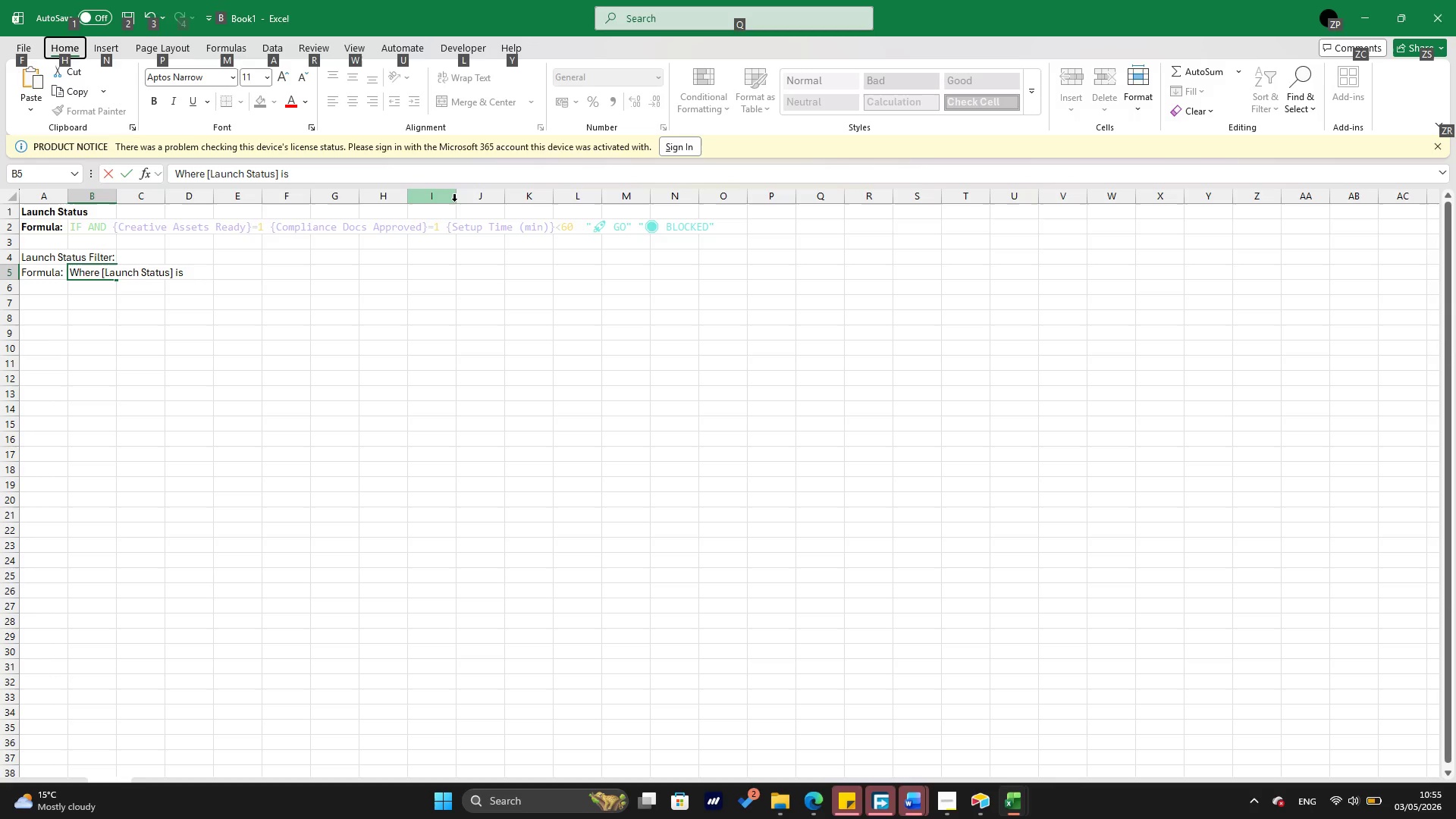 
left_click([978, 754])
 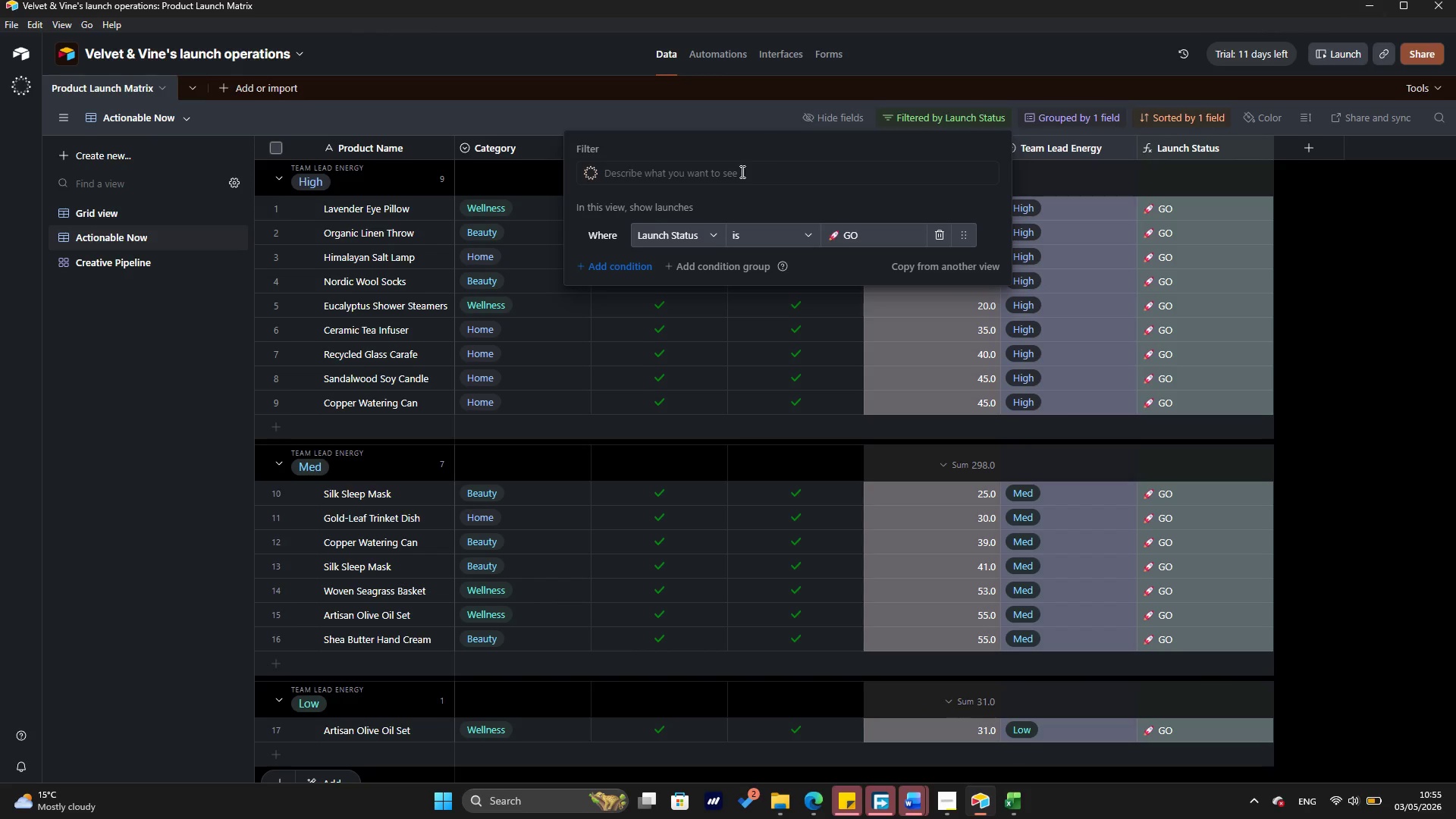 
left_click_drag(start_coordinate=[877, 233], to_coordinate=[830, 237])
 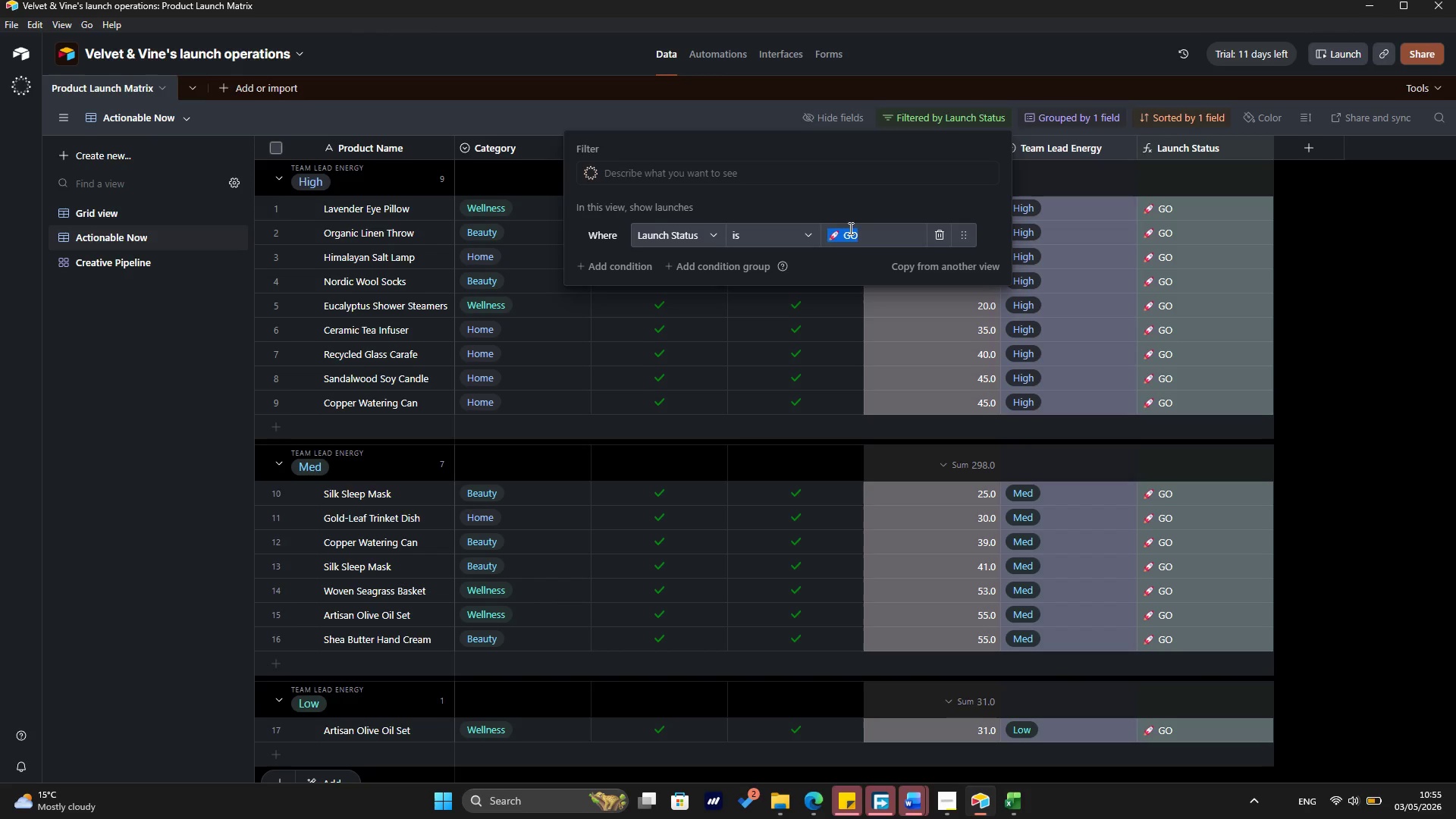 
key(Control+C)
 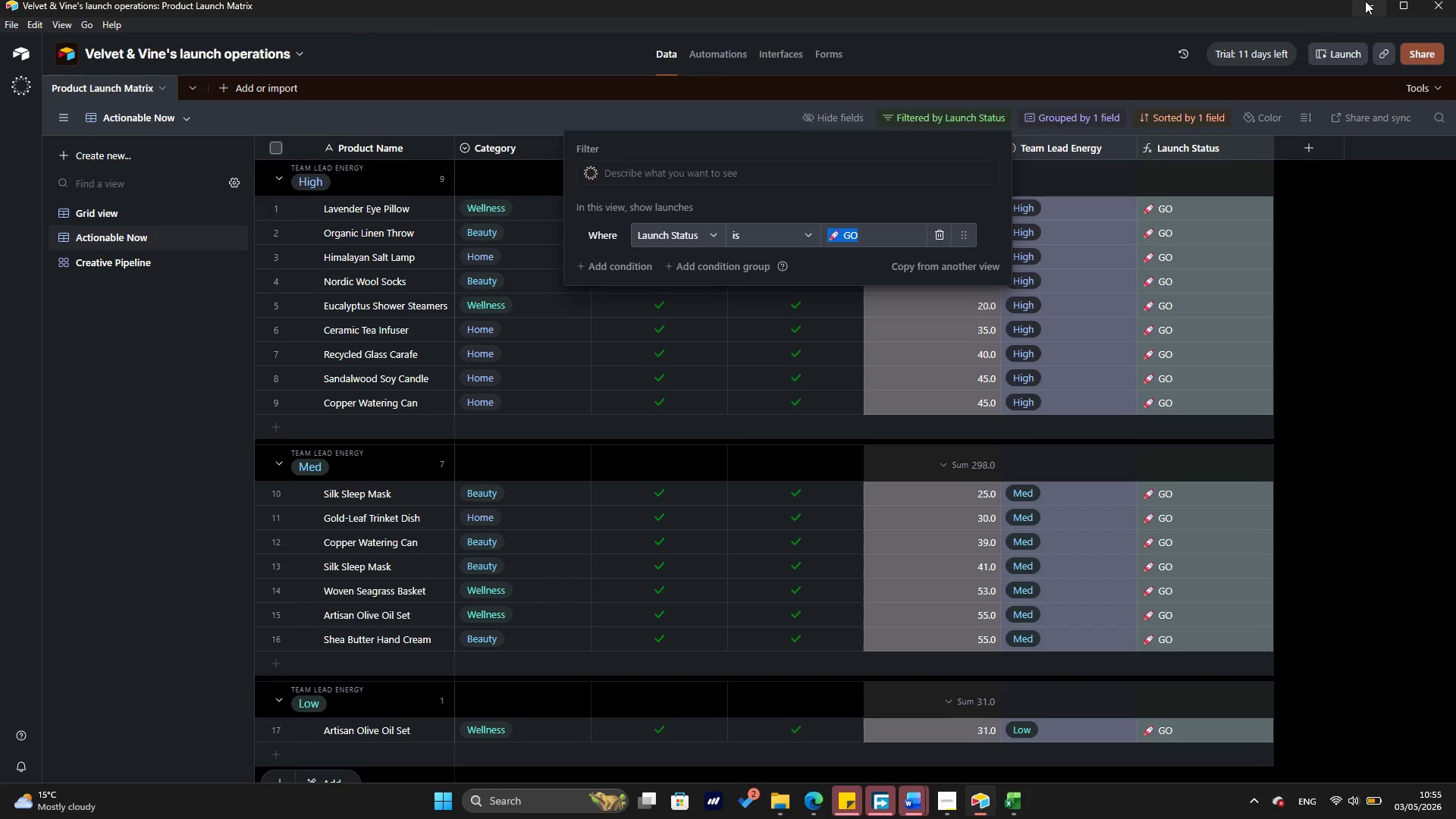 
left_click([1368, 5])
 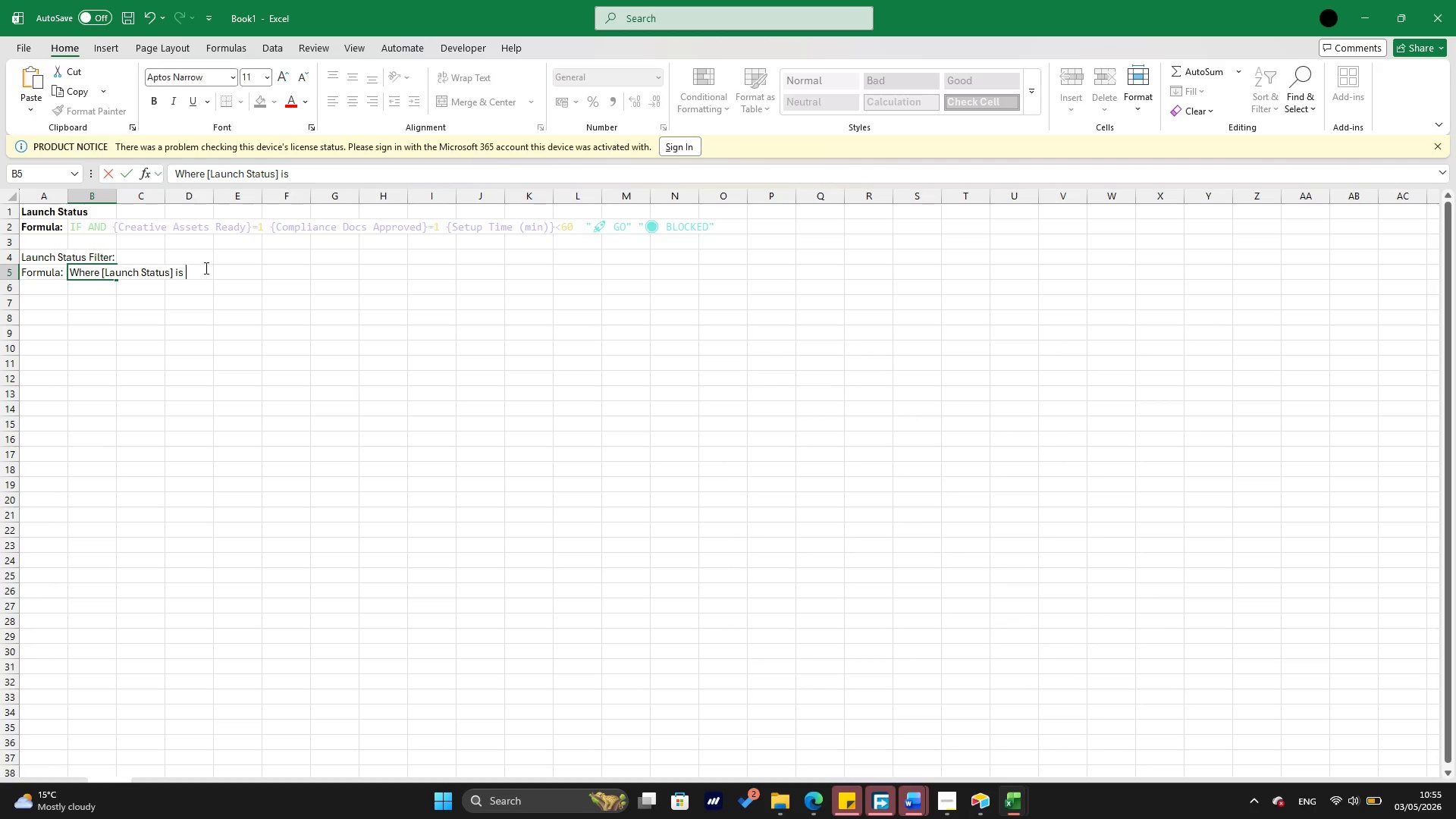 
key(BracketLeft)
 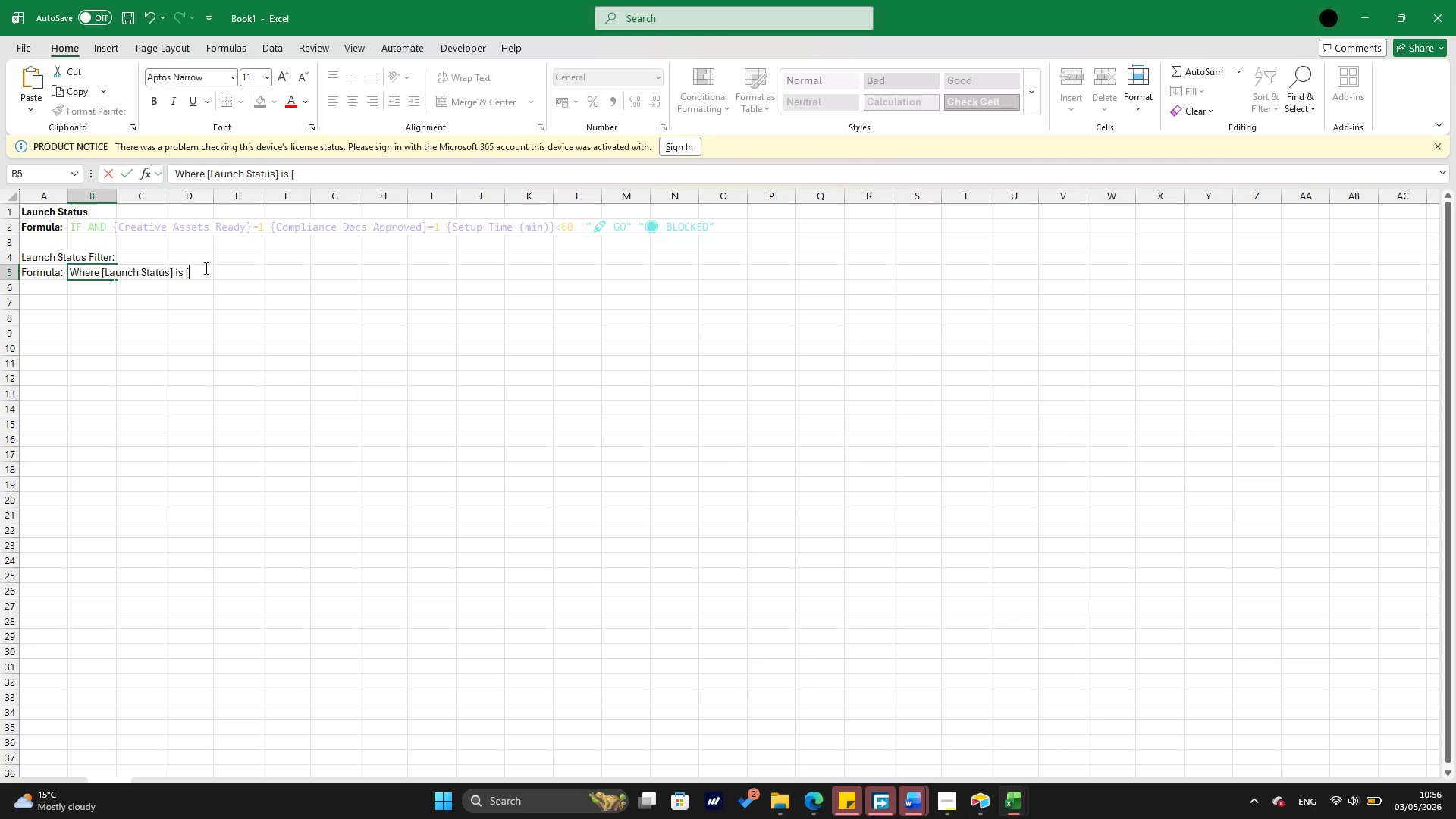 
key(Control+V)
 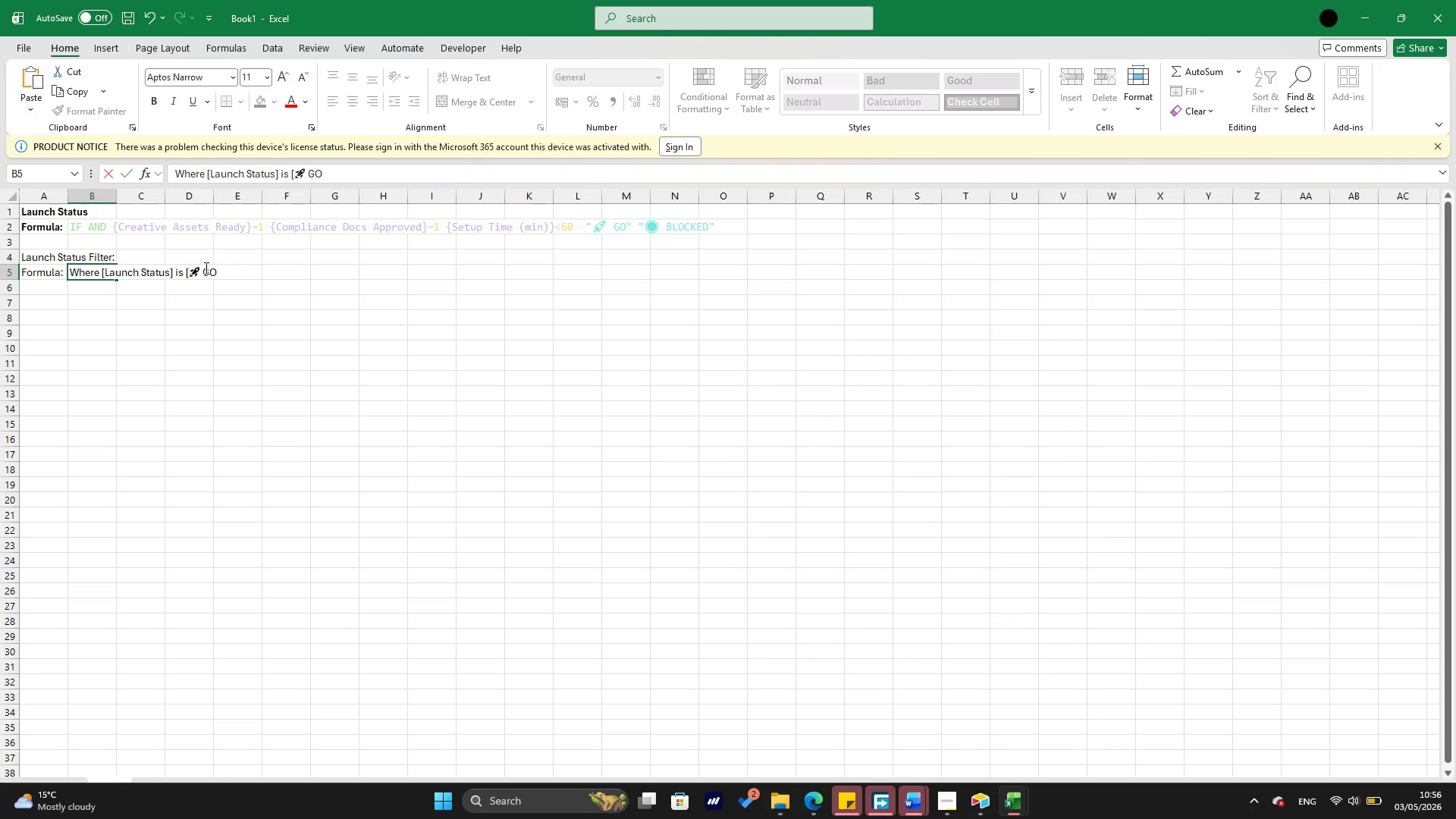 
key(BracketRight)
 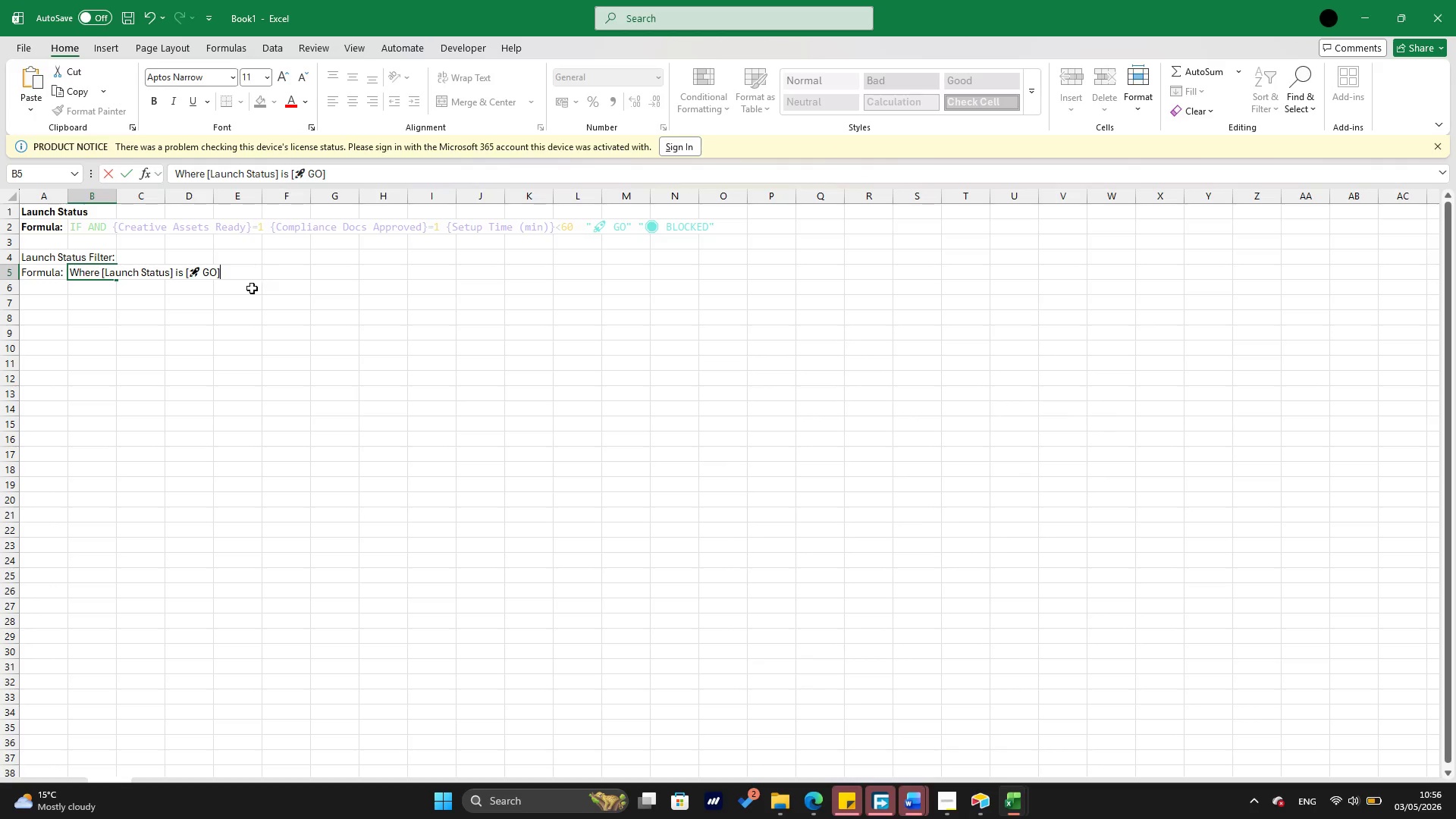 
left_click([240, 296])
 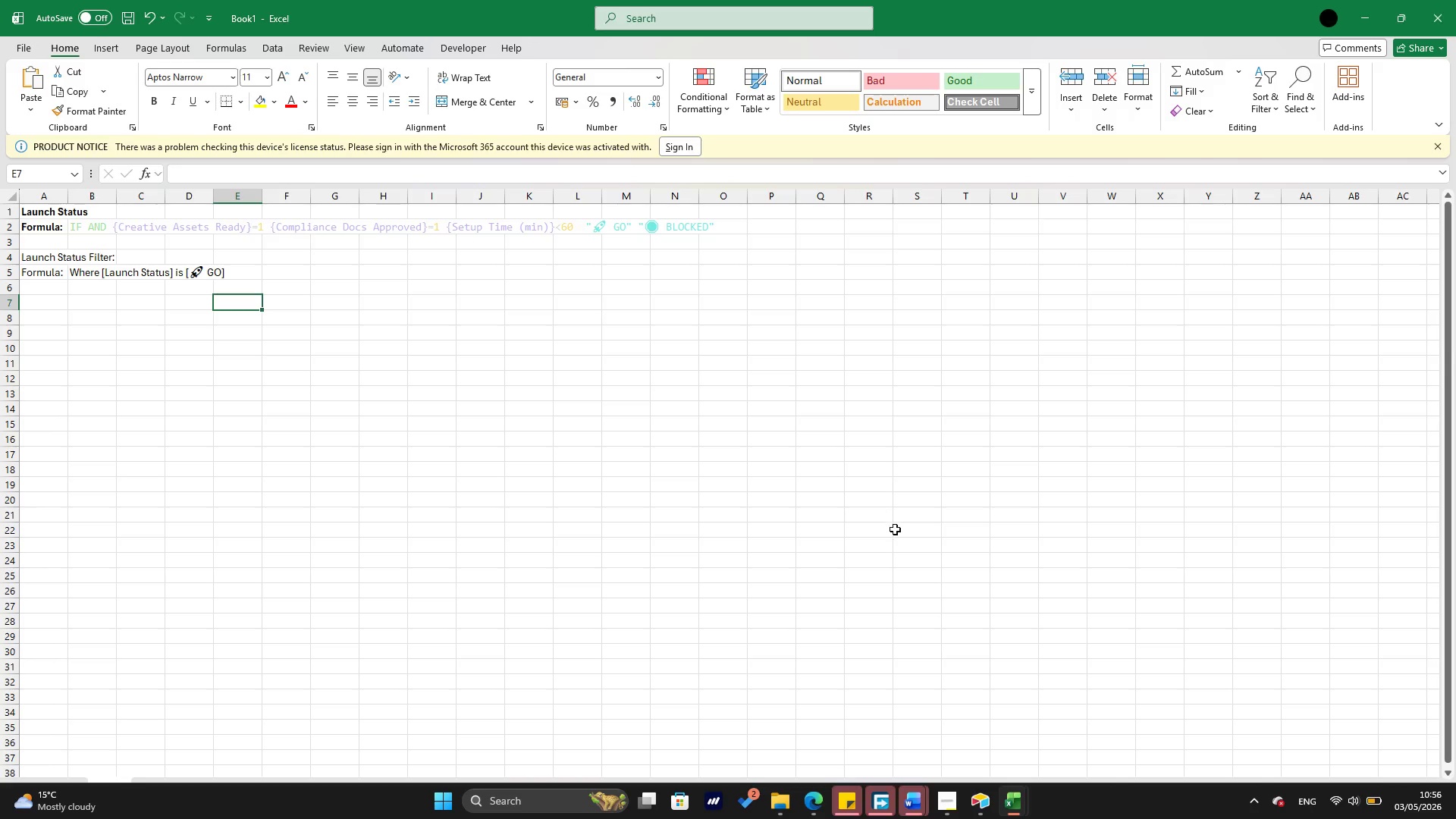 
left_click([57, 259])
 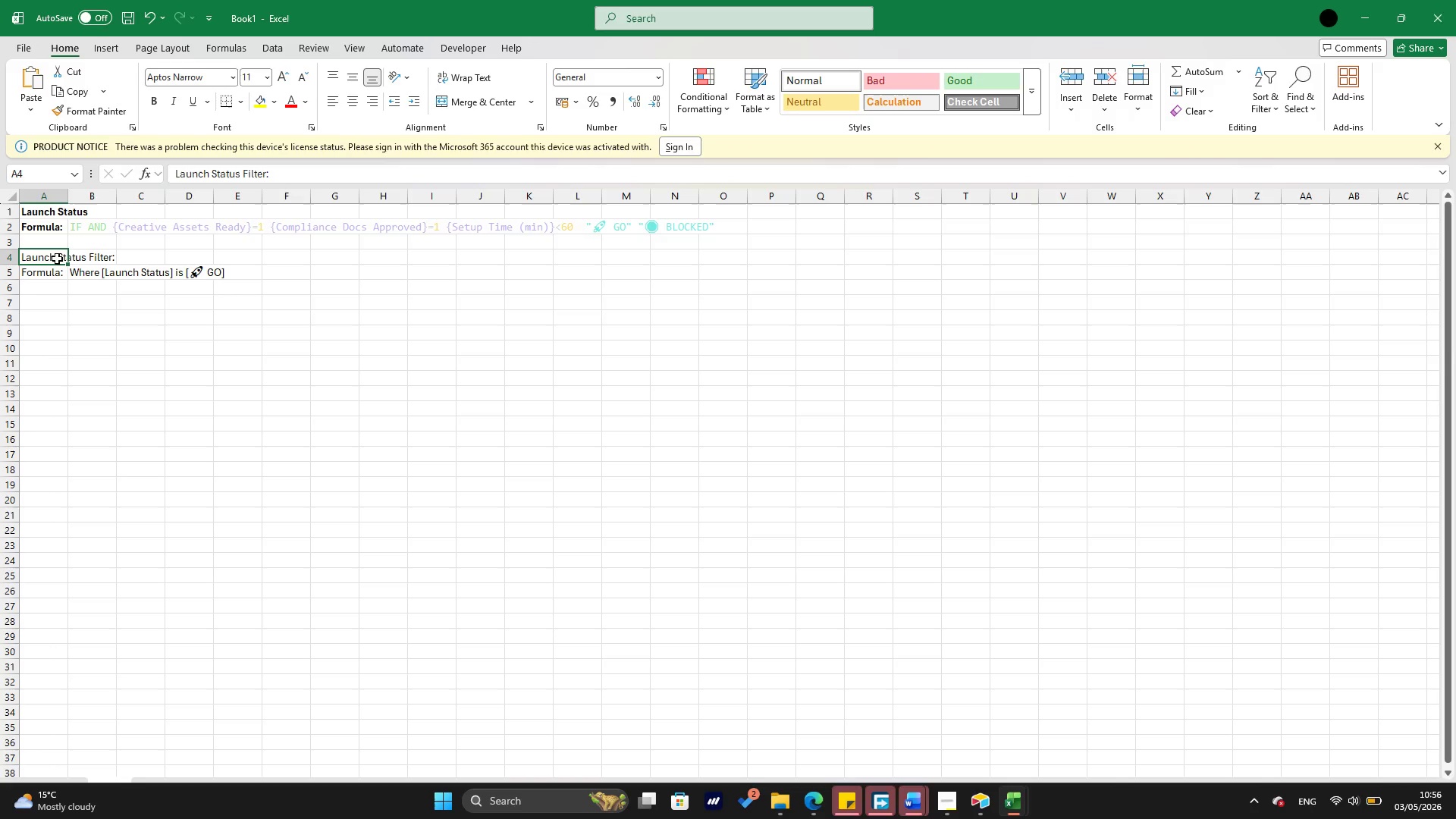 
key(Shift+ArrowDown)
 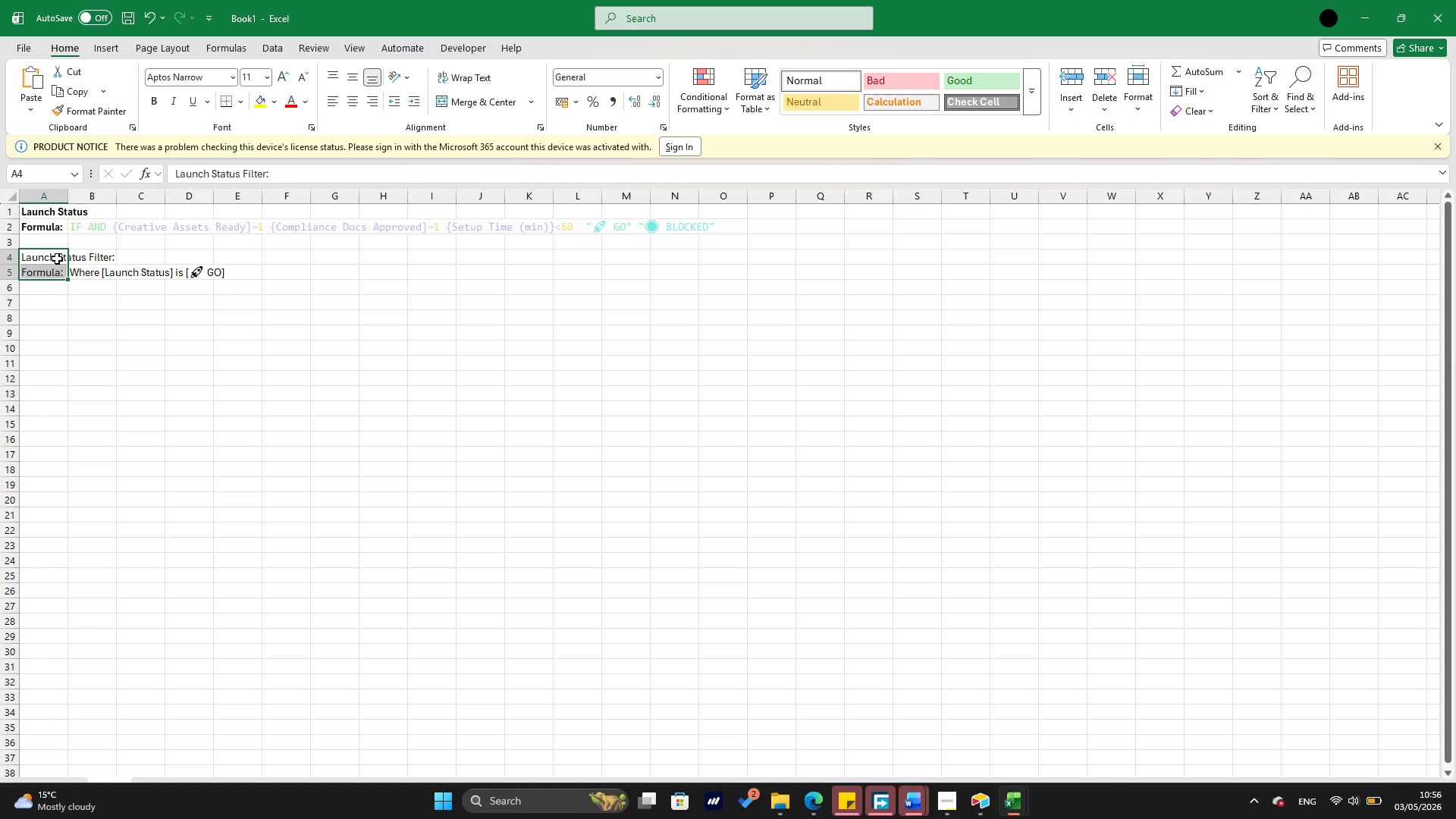 
key(Control+B)
 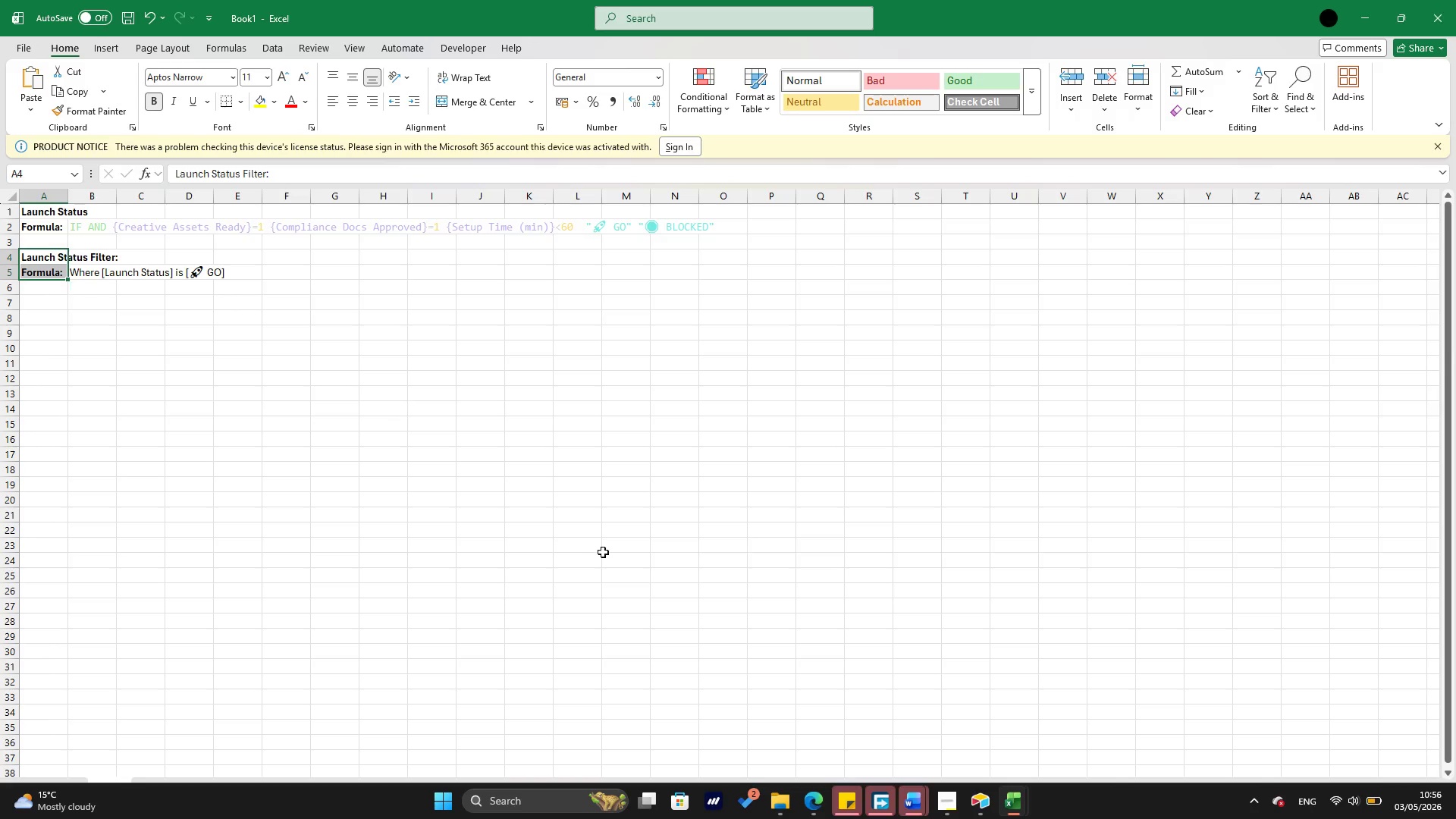 
left_click([604, 553])
 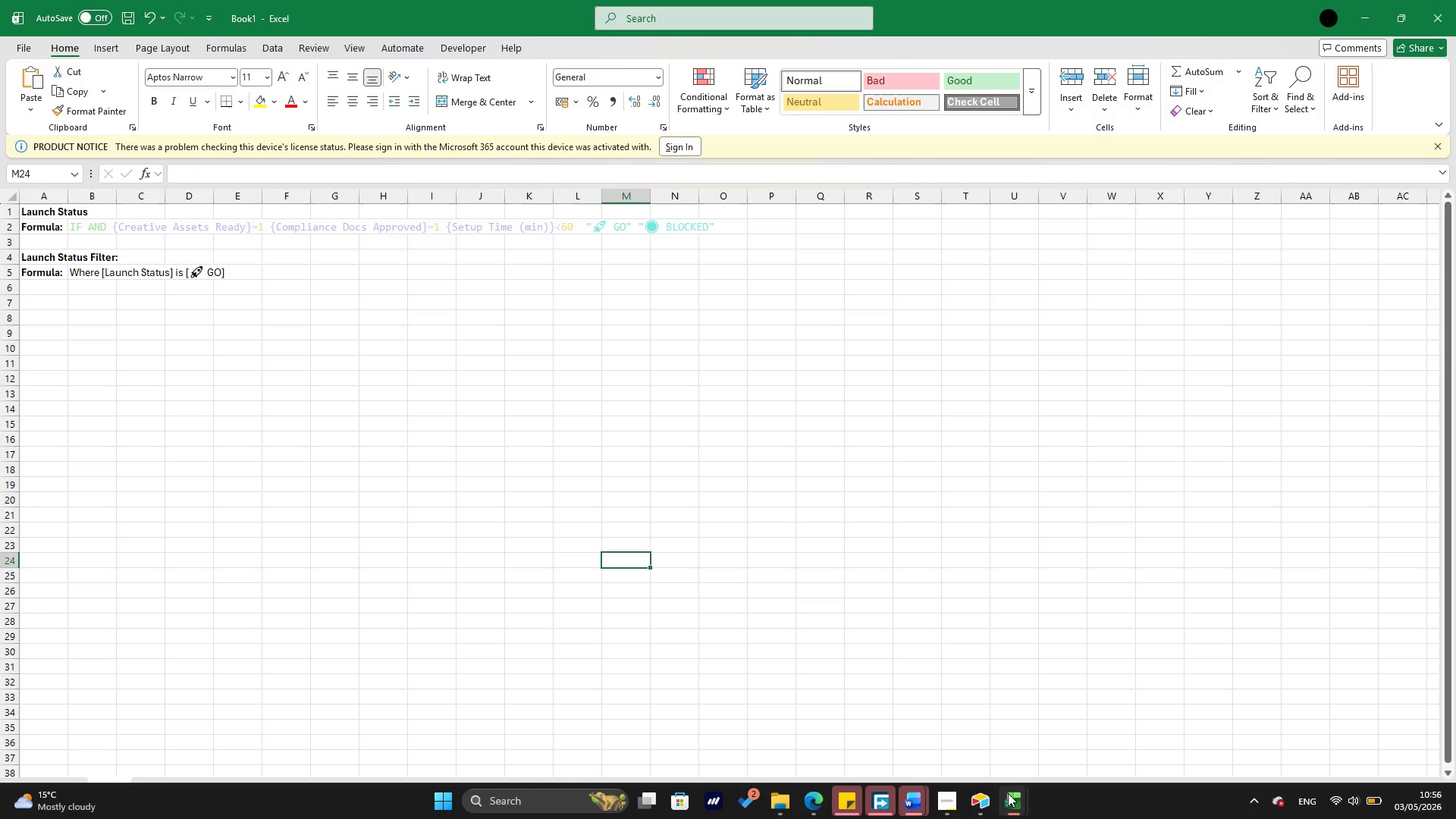 
mouse_move([949, 799])
 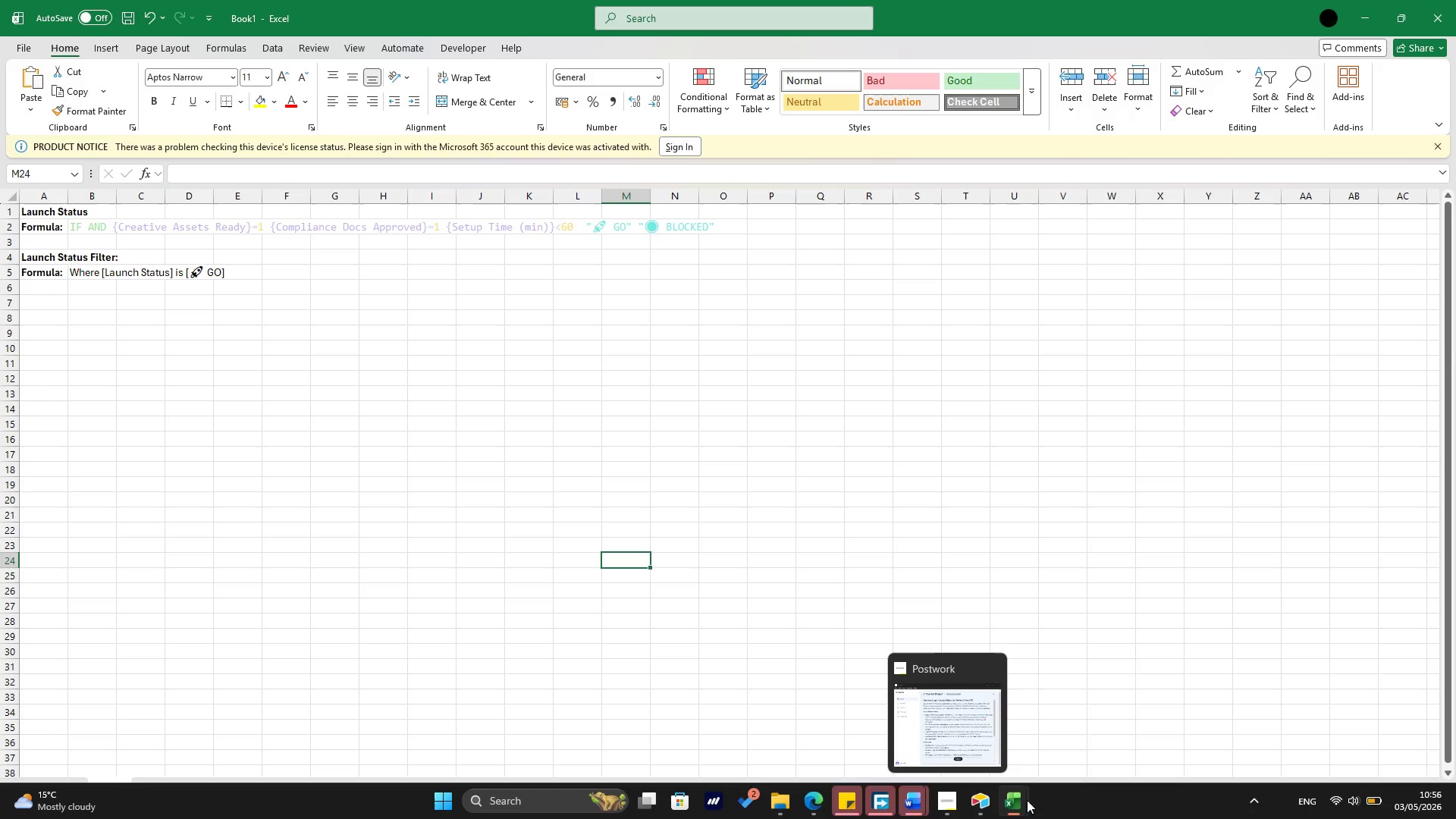 
mouse_move([999, 814])
 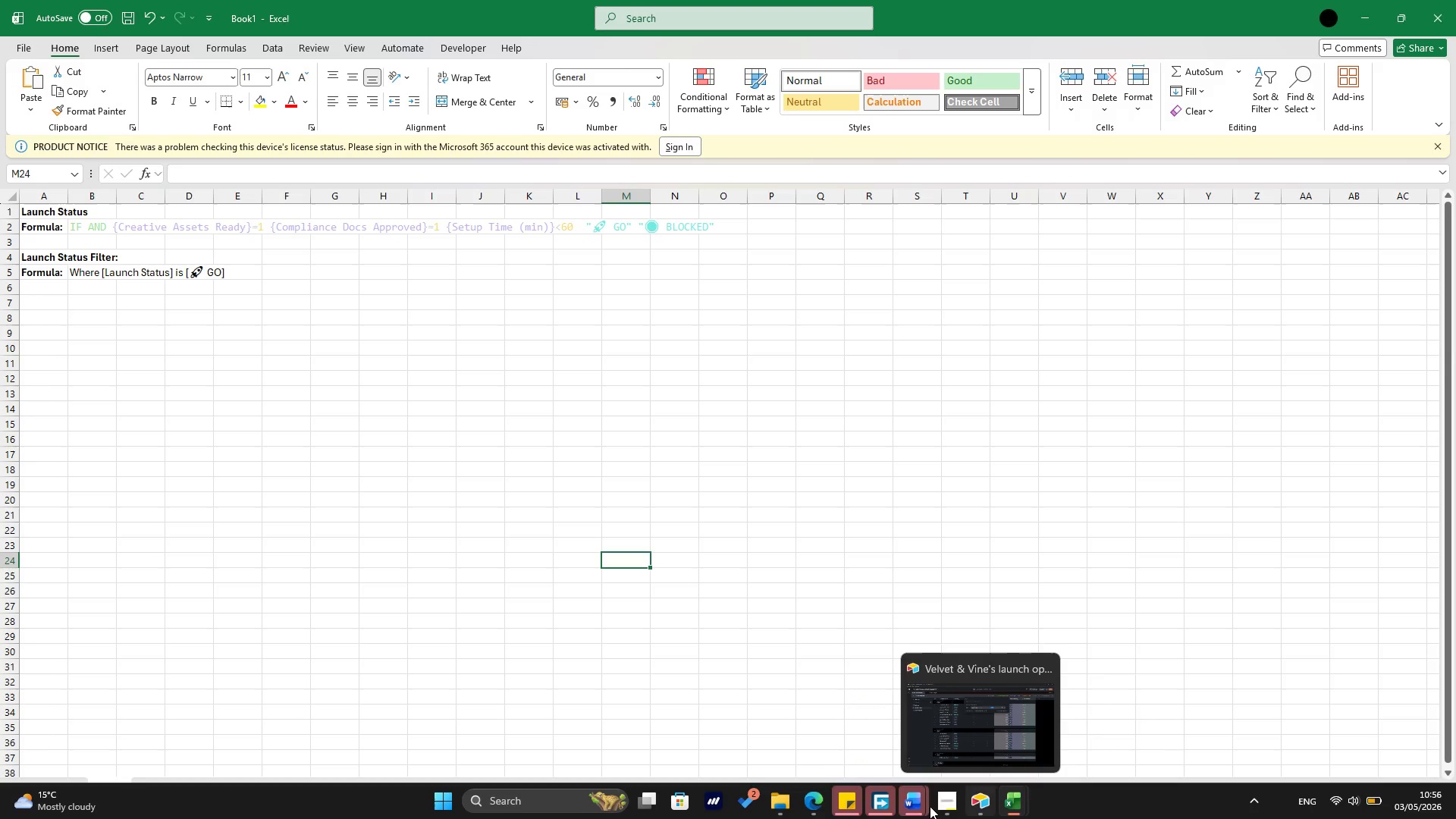 
mouse_move([946, 803])
 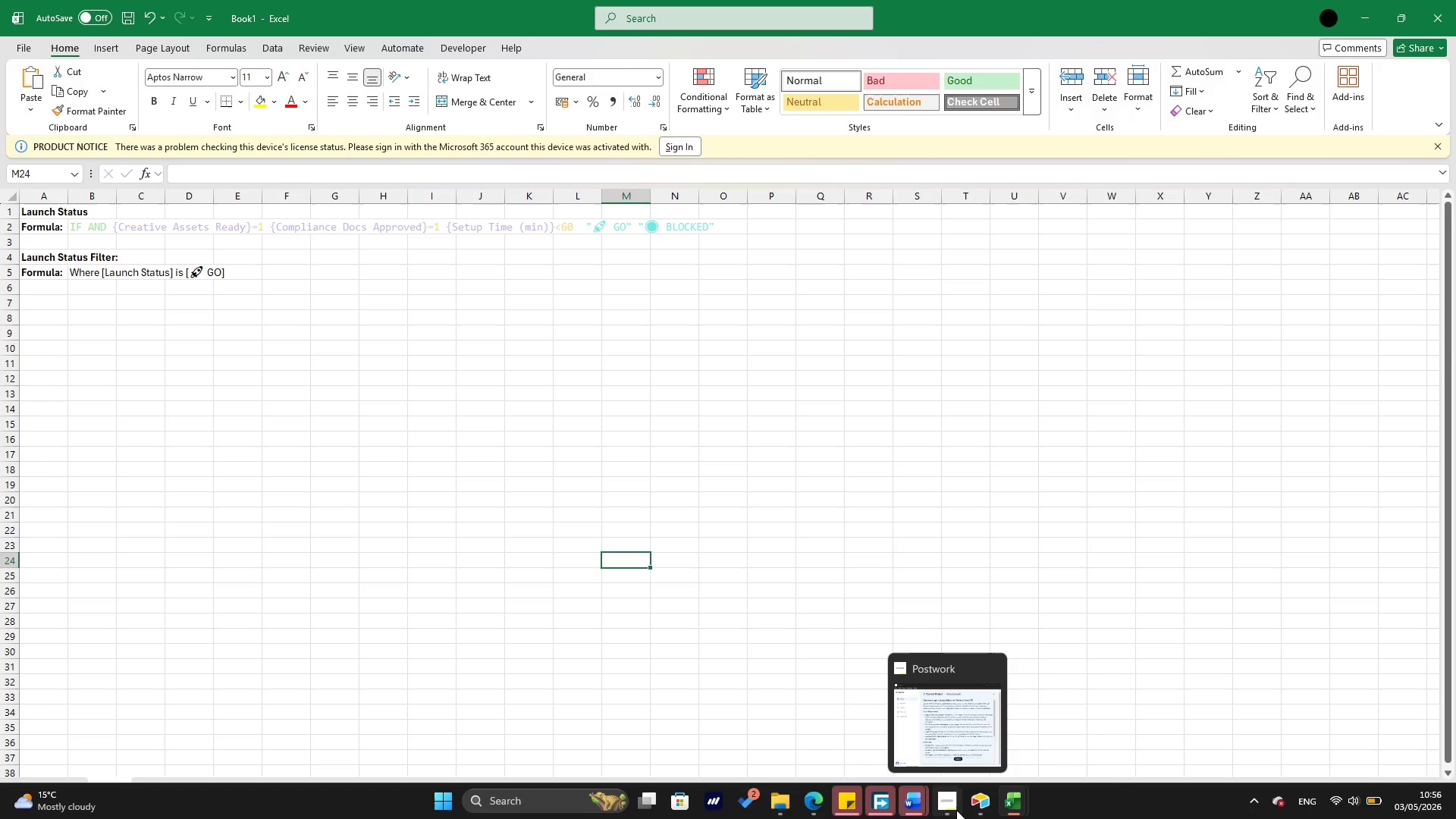 
left_click([984, 814])
 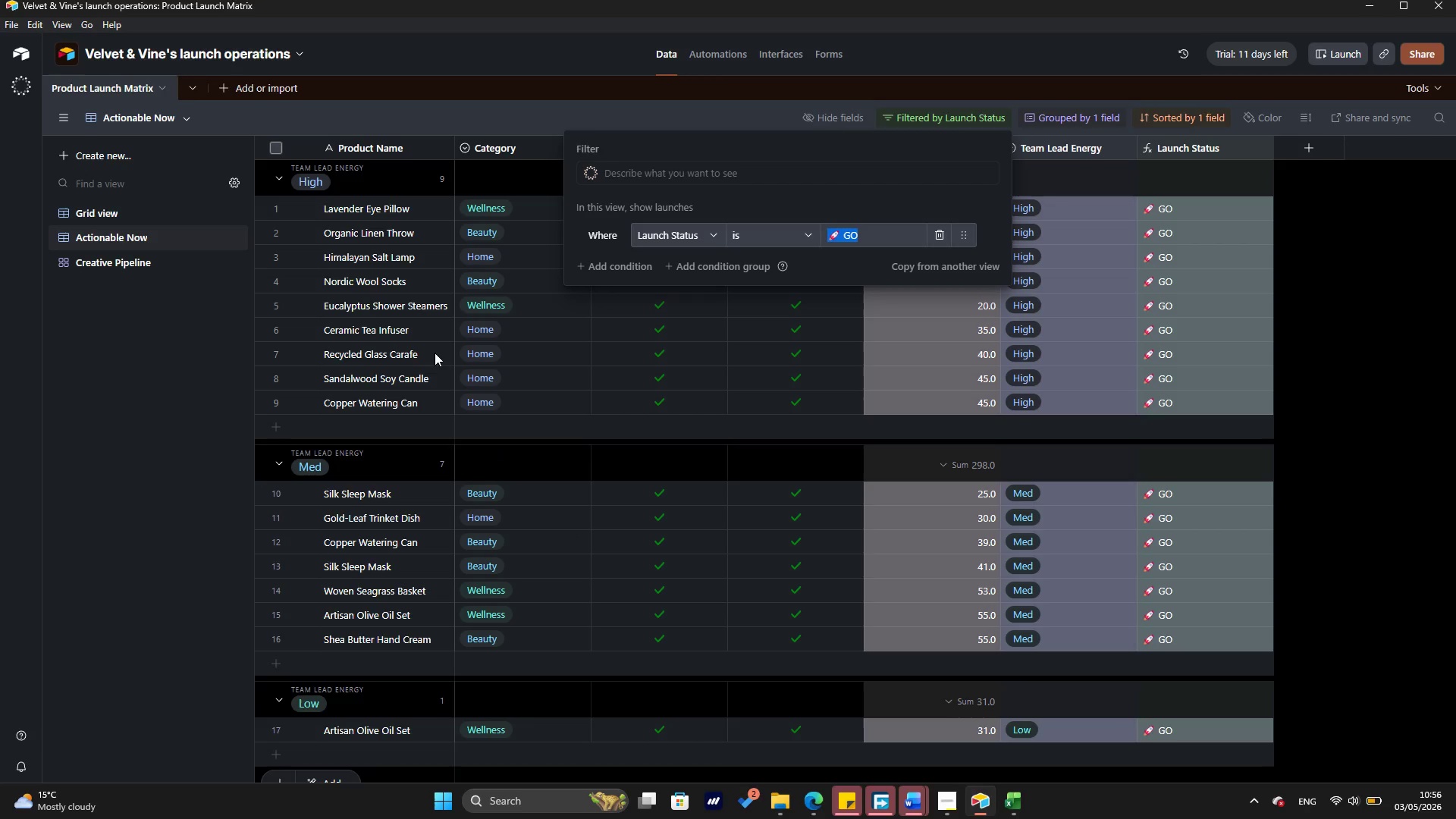 
left_click([174, 428])
 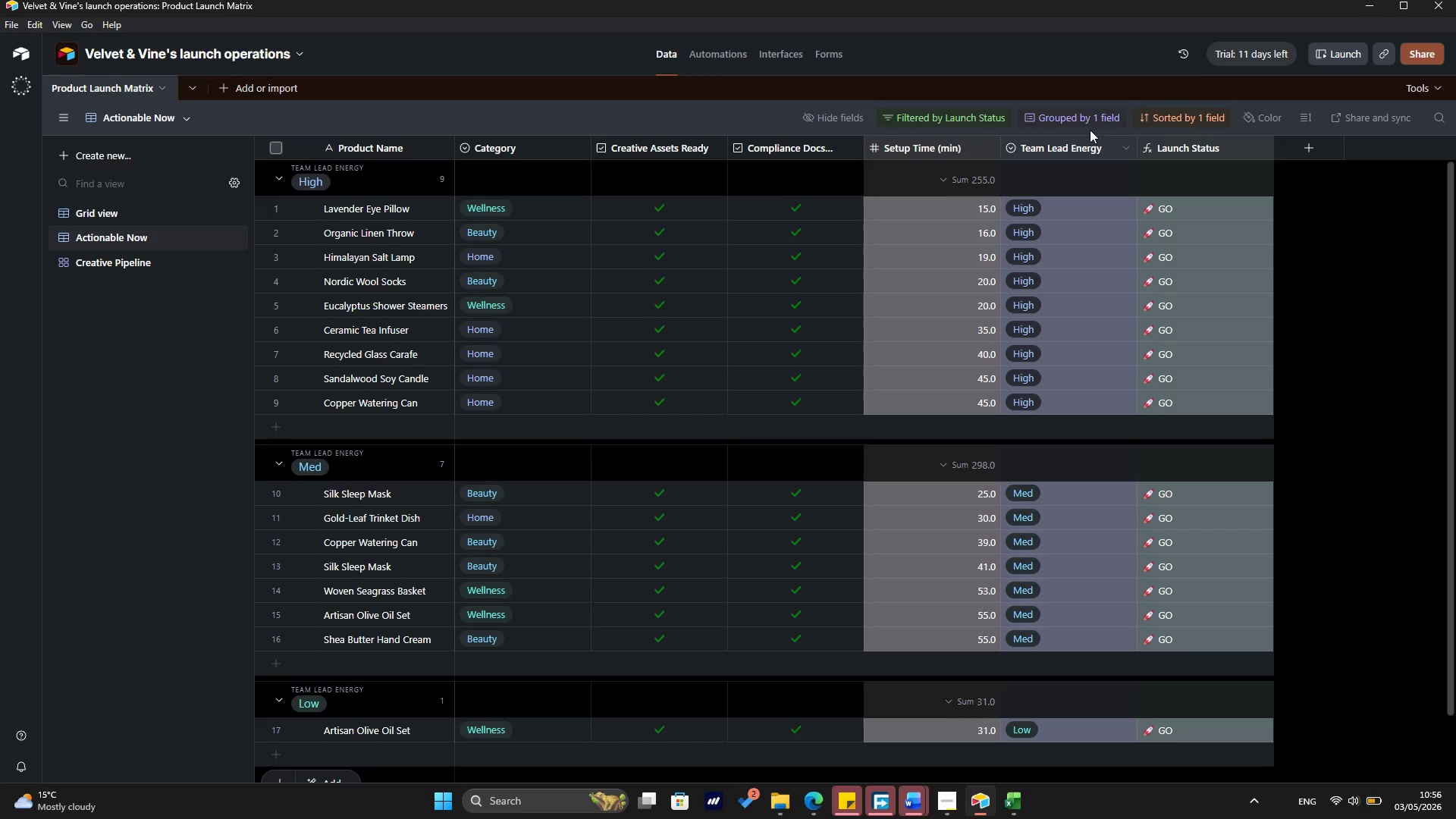 
left_click([1094, 121])
 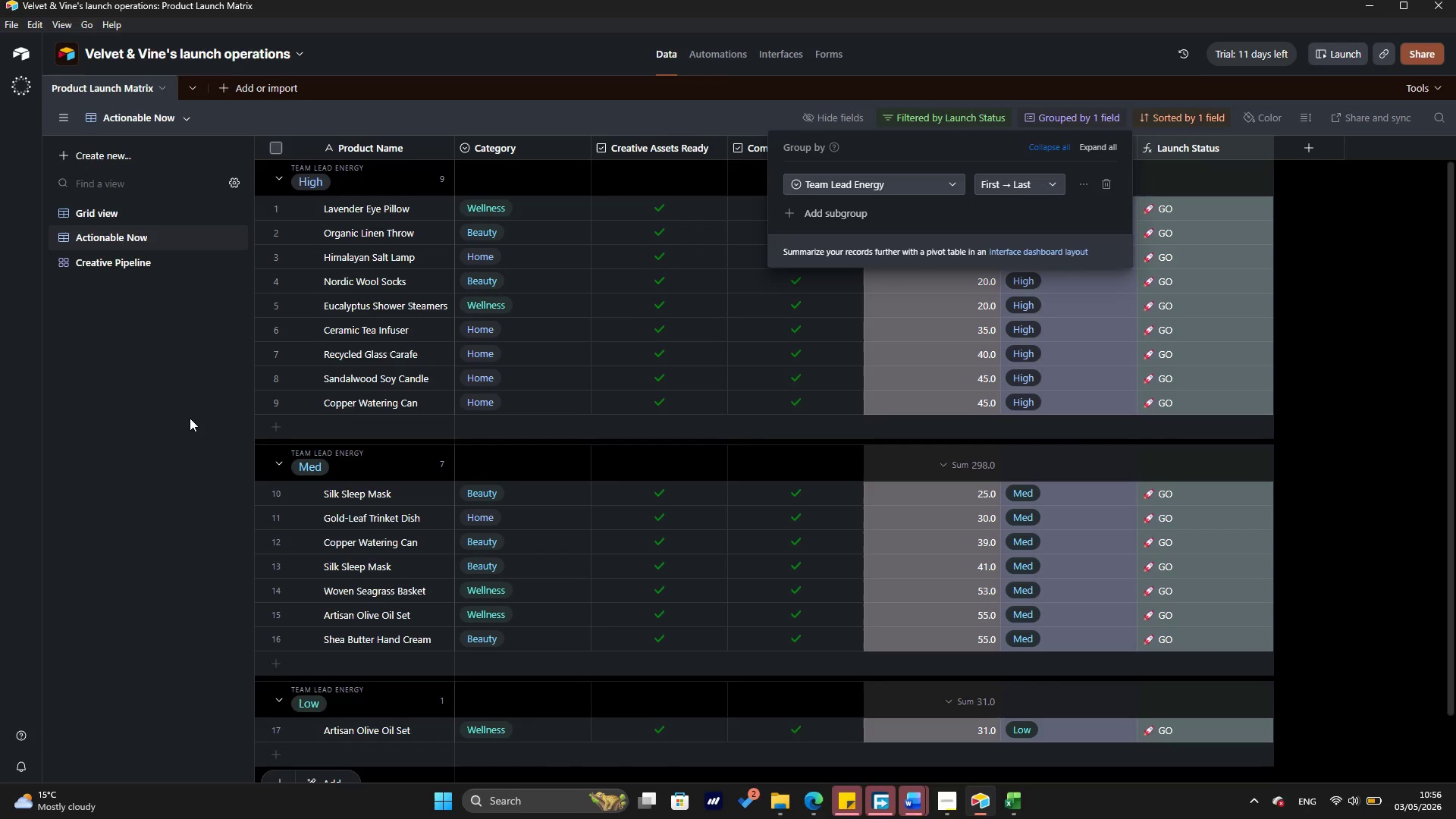 
left_click([190, 418])
 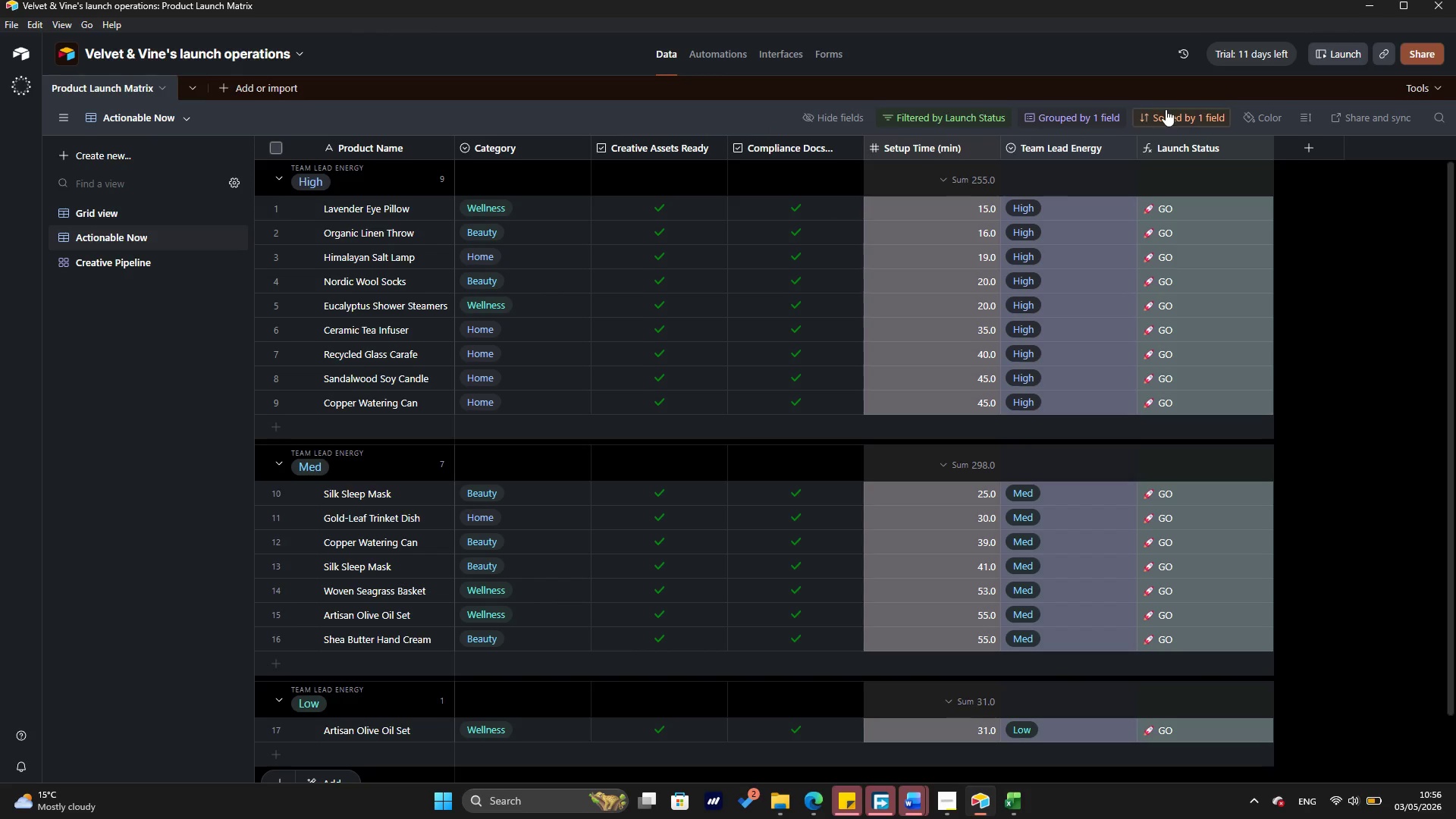 
left_click([1166, 109])
 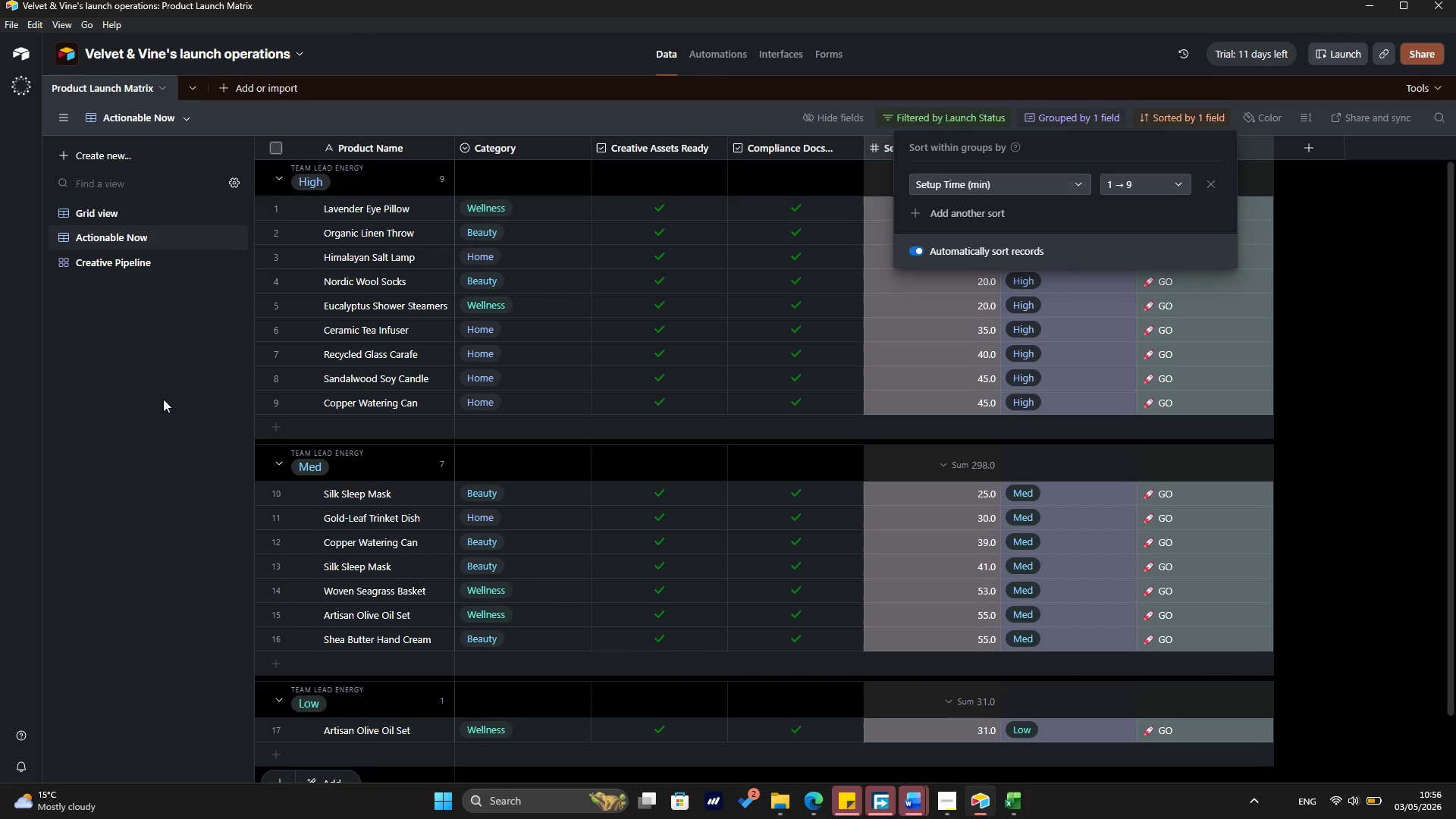 
left_click([163, 399])
 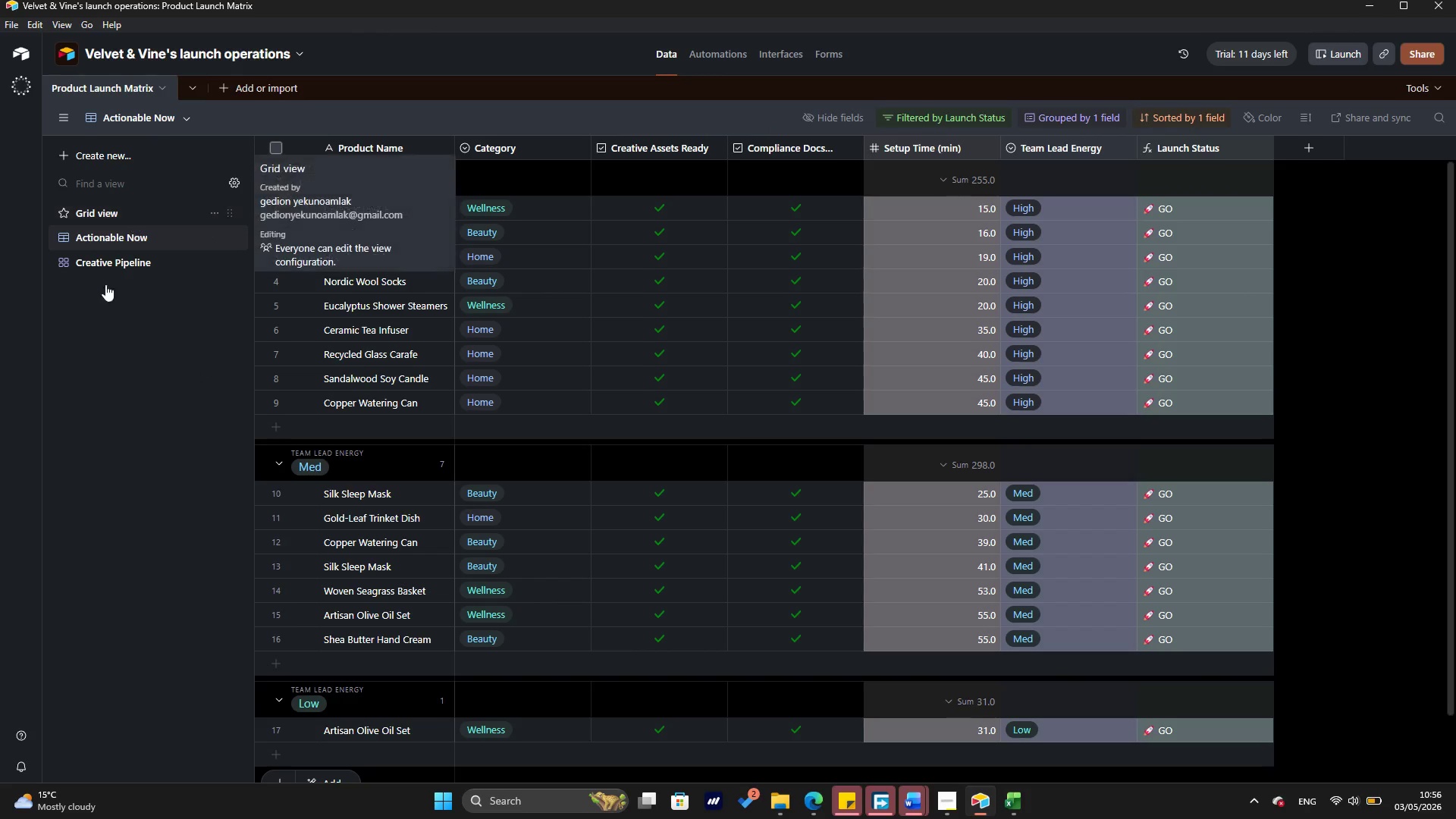 
left_click([116, 267])
 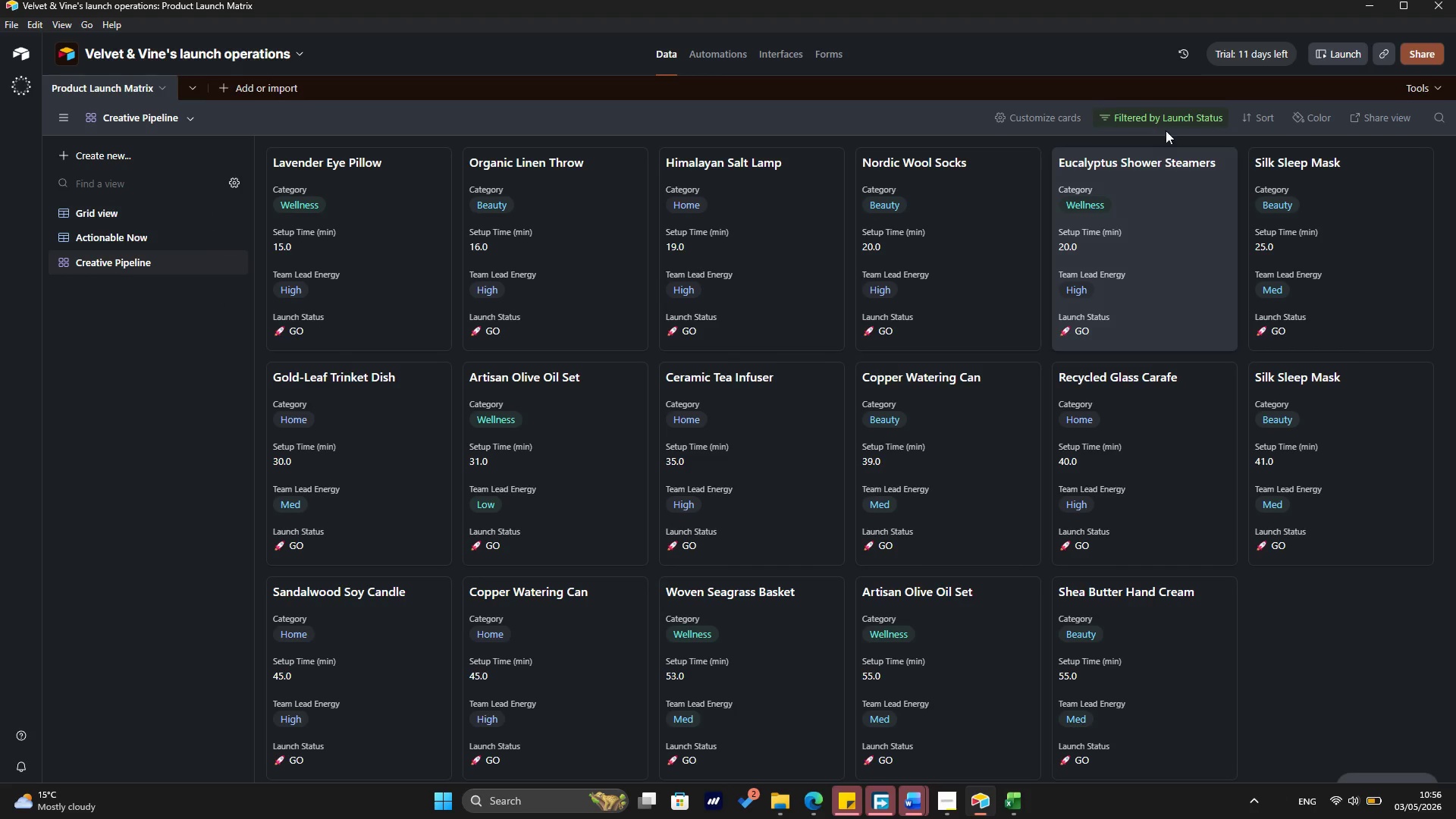 
left_click([1166, 121])
 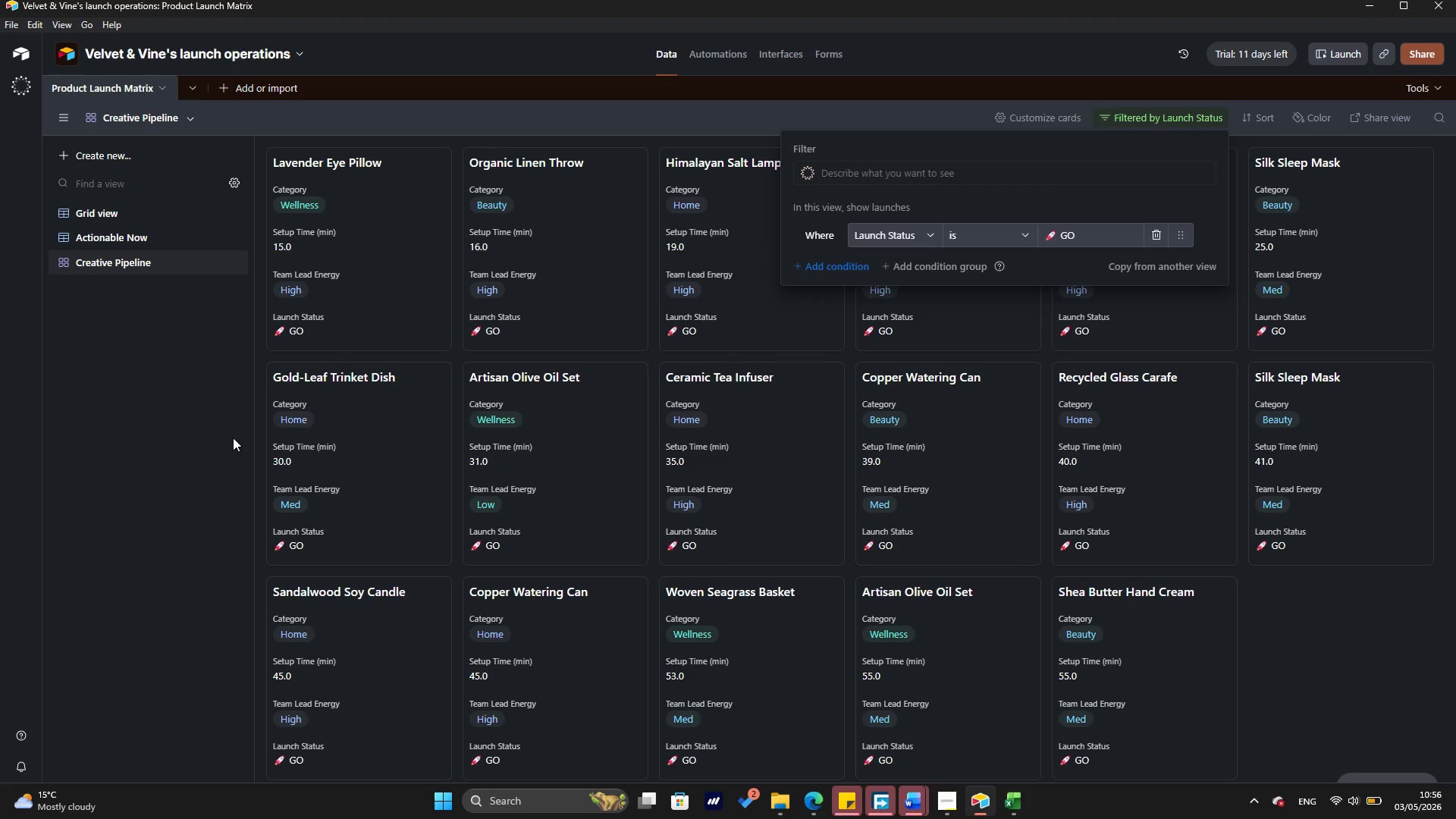 
left_click([175, 368])
 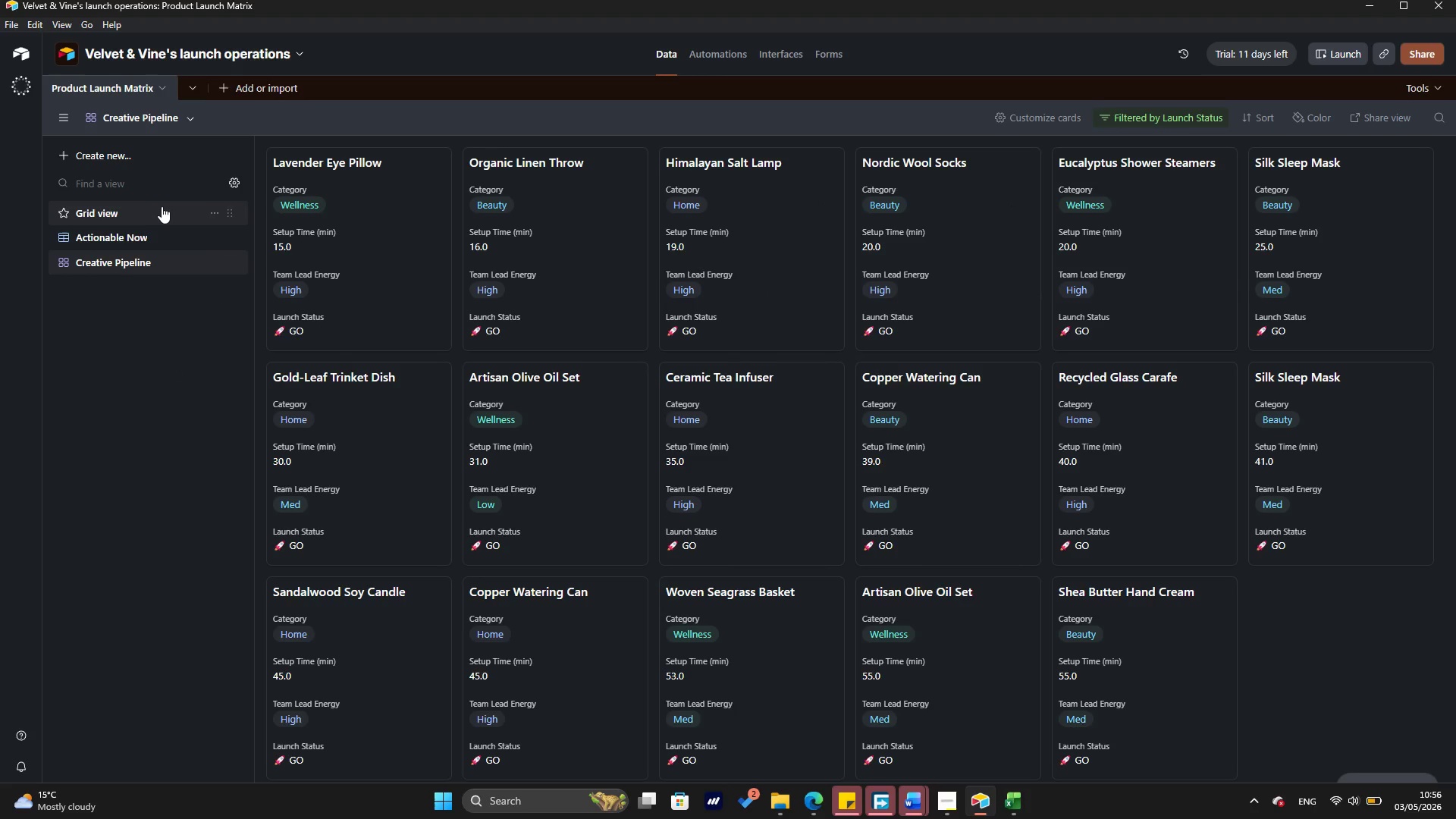 
left_click([160, 207])
 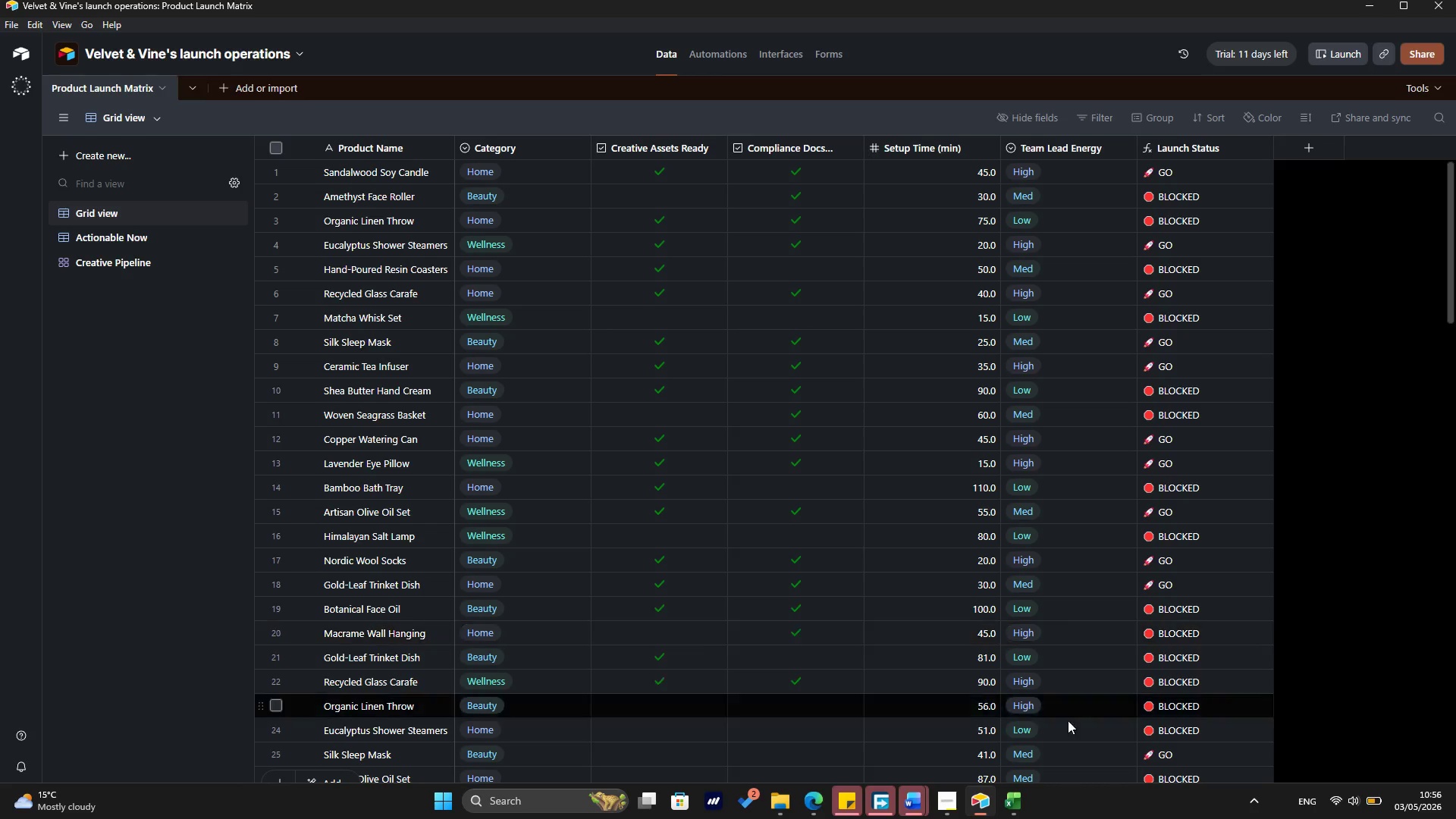 
left_click([1008, 799])
 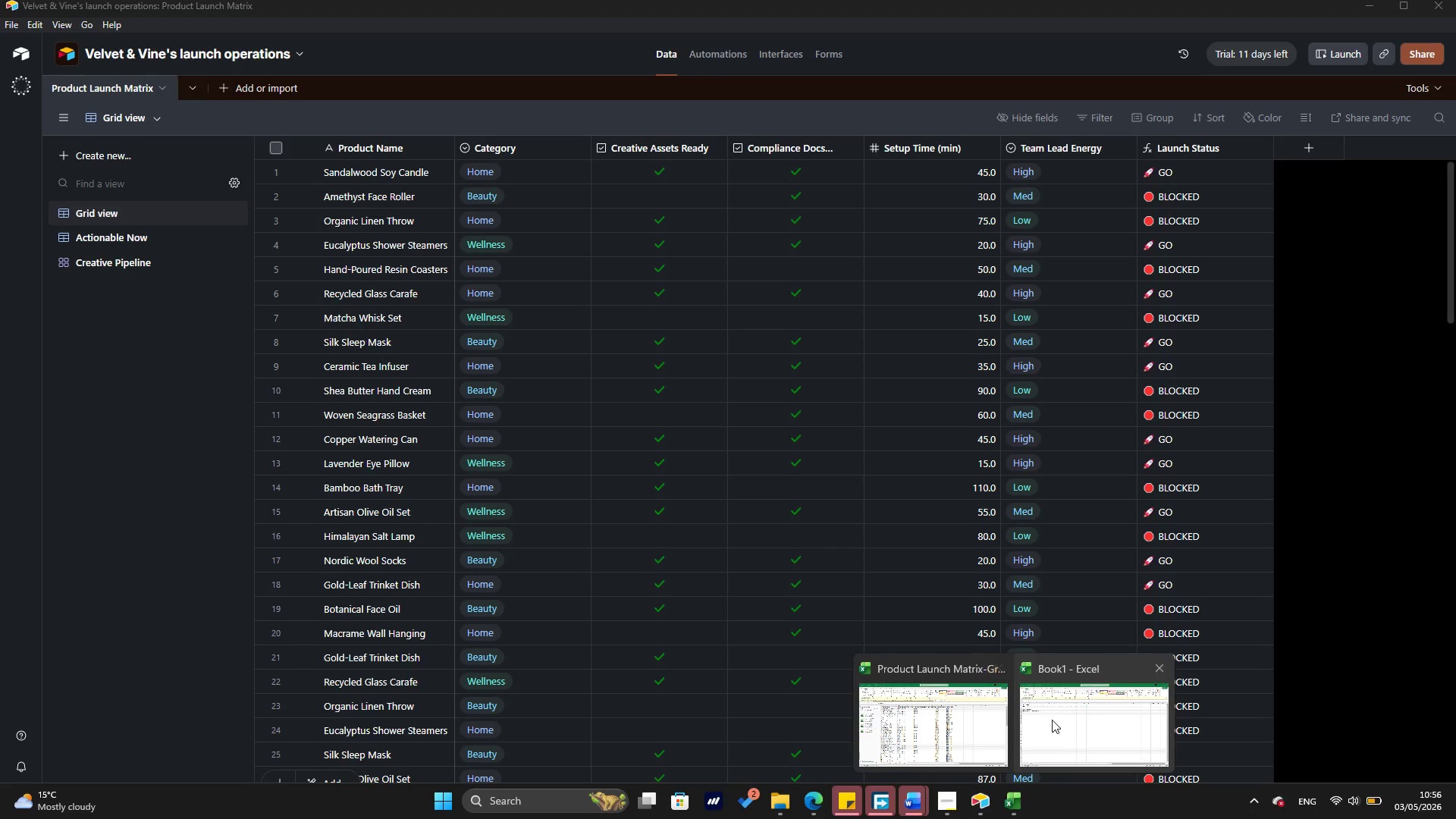 
left_click([1052, 720])
 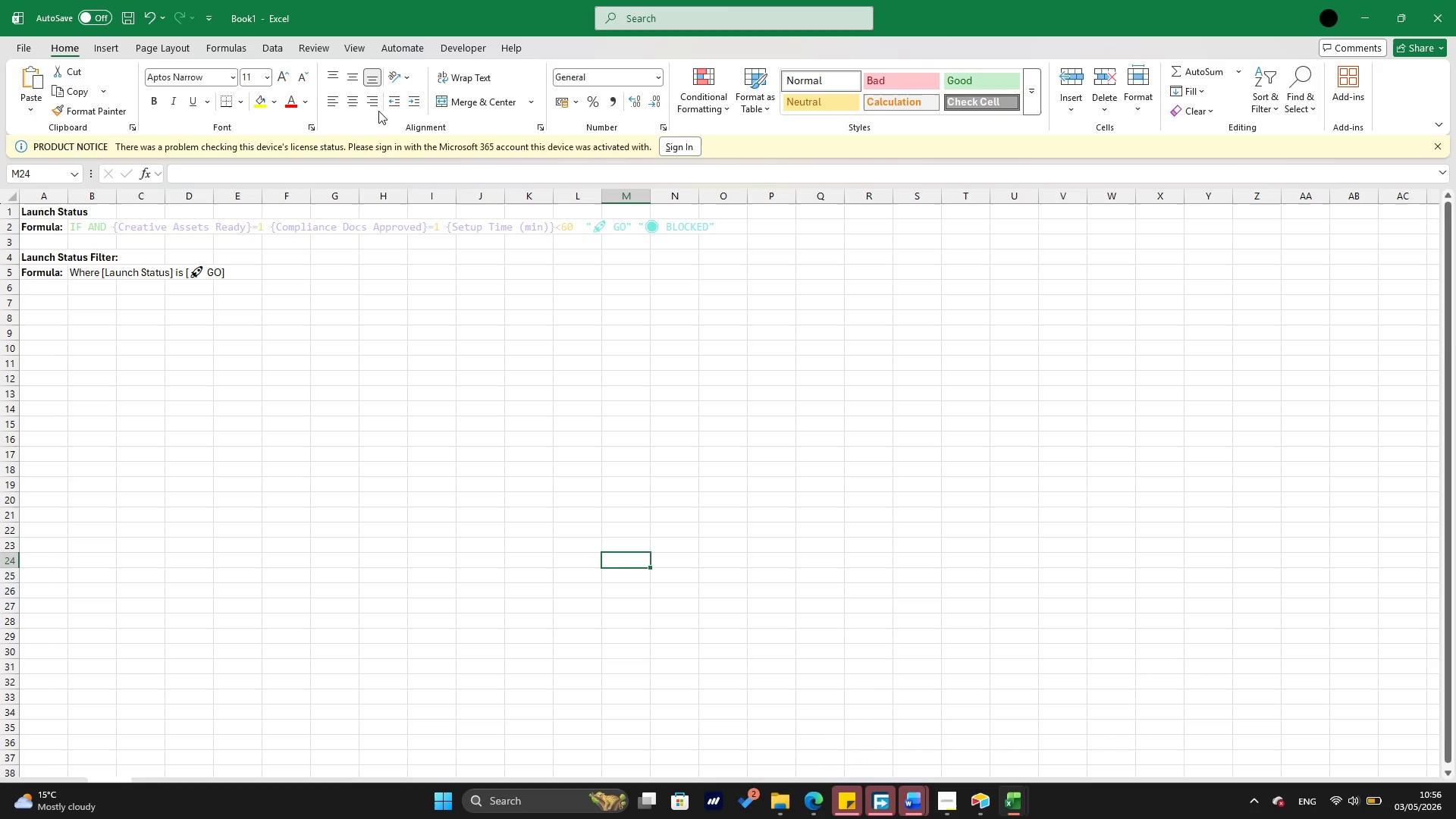 
left_click([26, 40])
 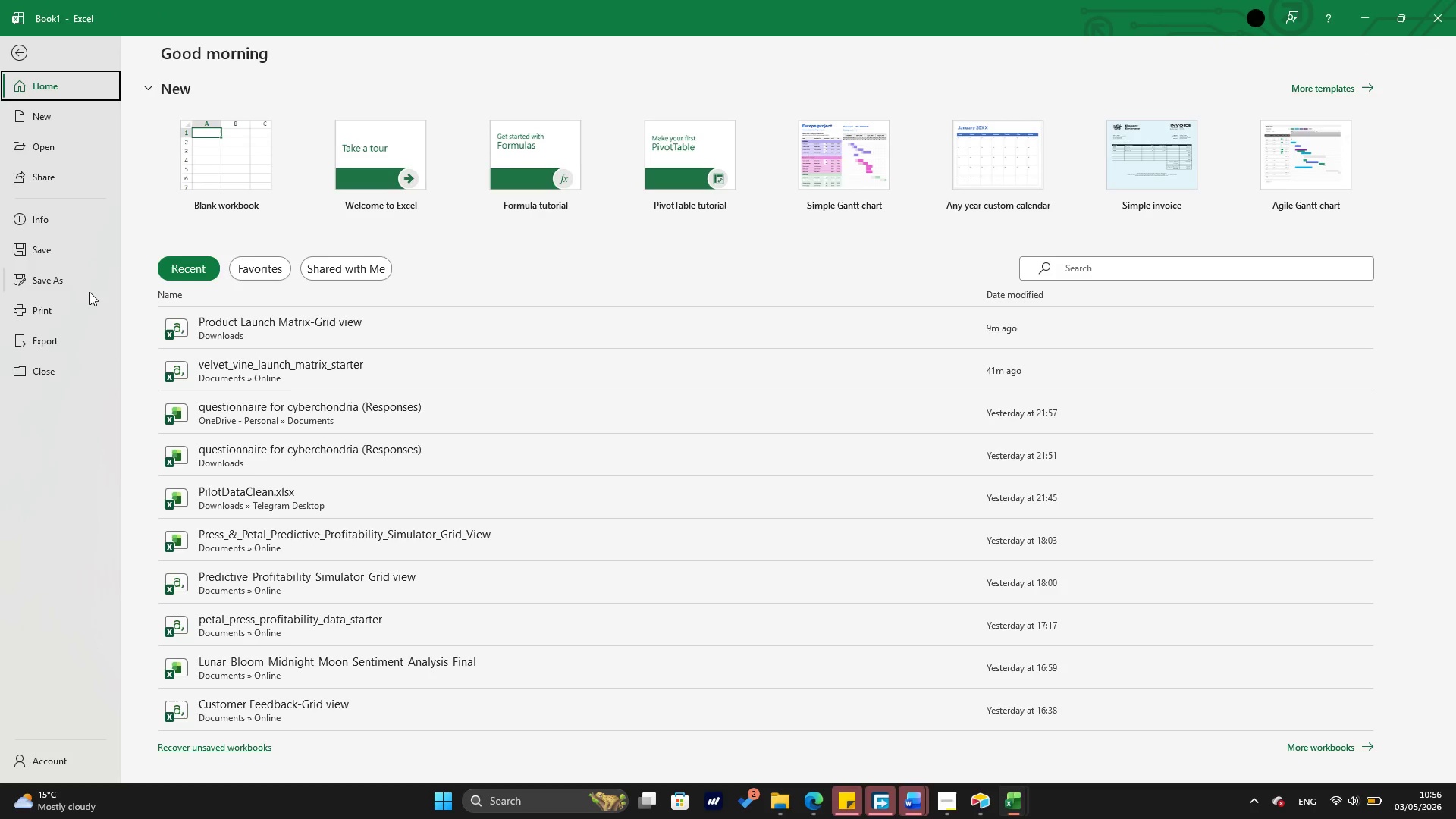 
left_click([78, 284])
 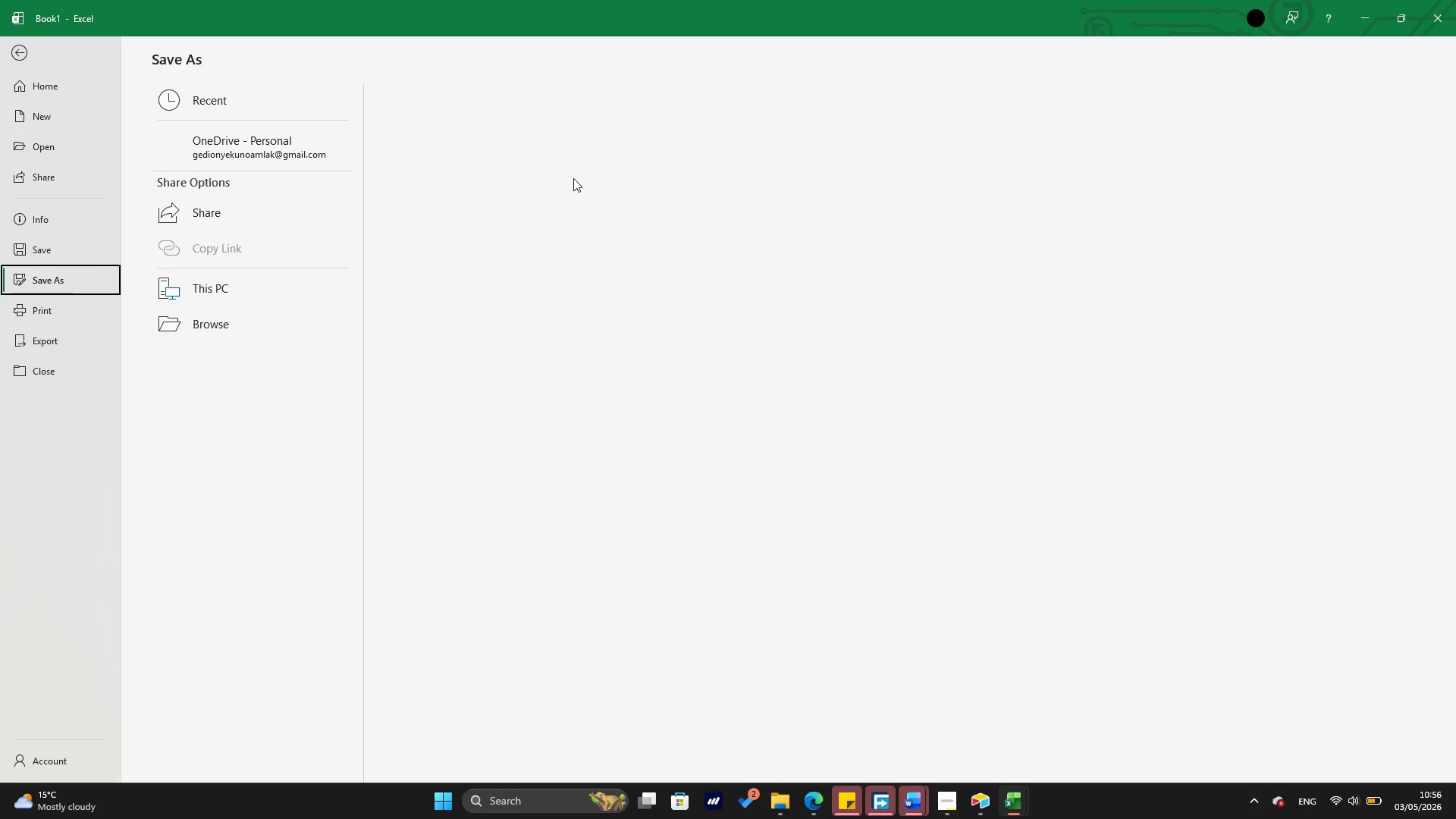 
wait(13.2)
 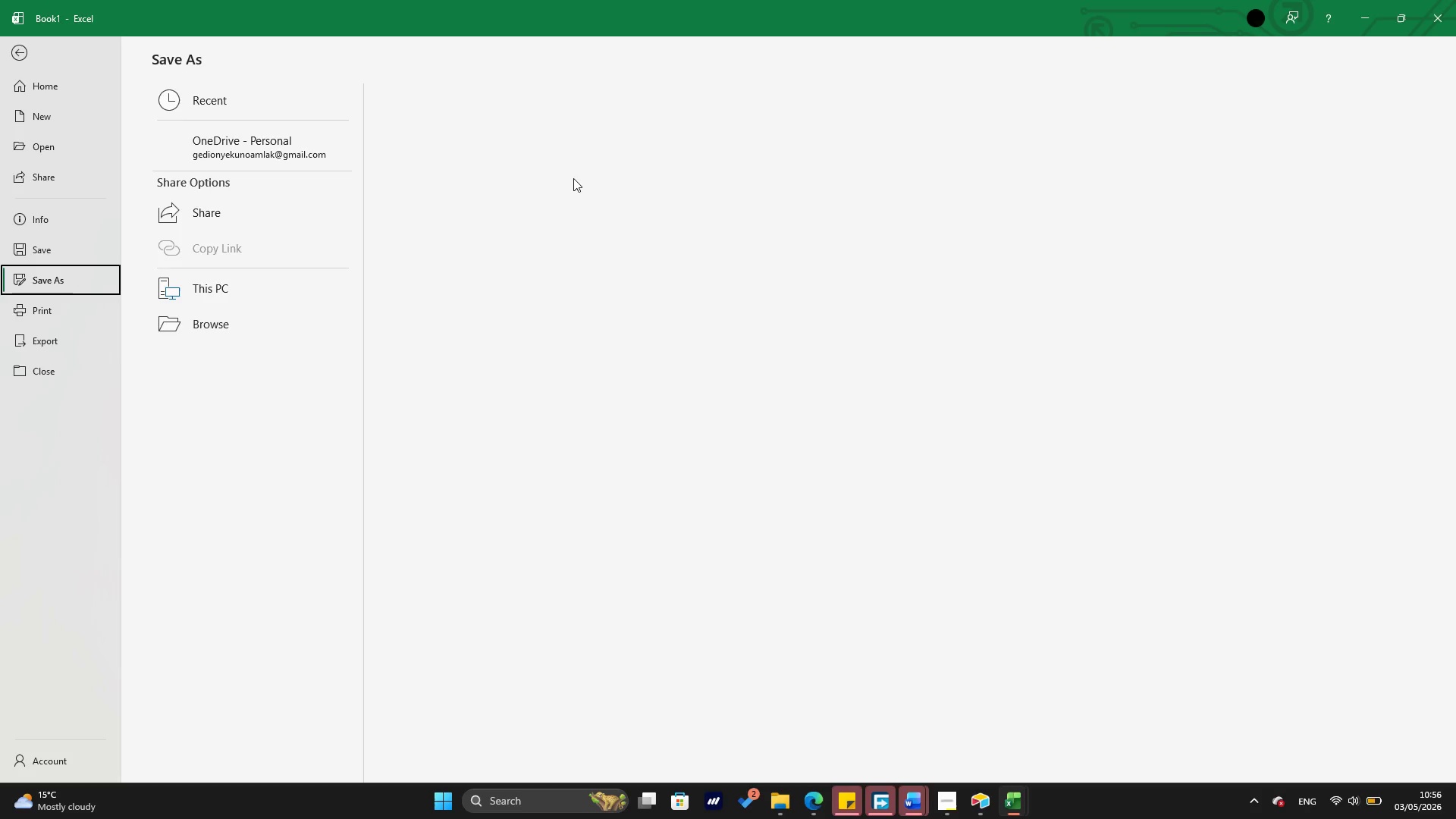 
left_click([585, 141])
 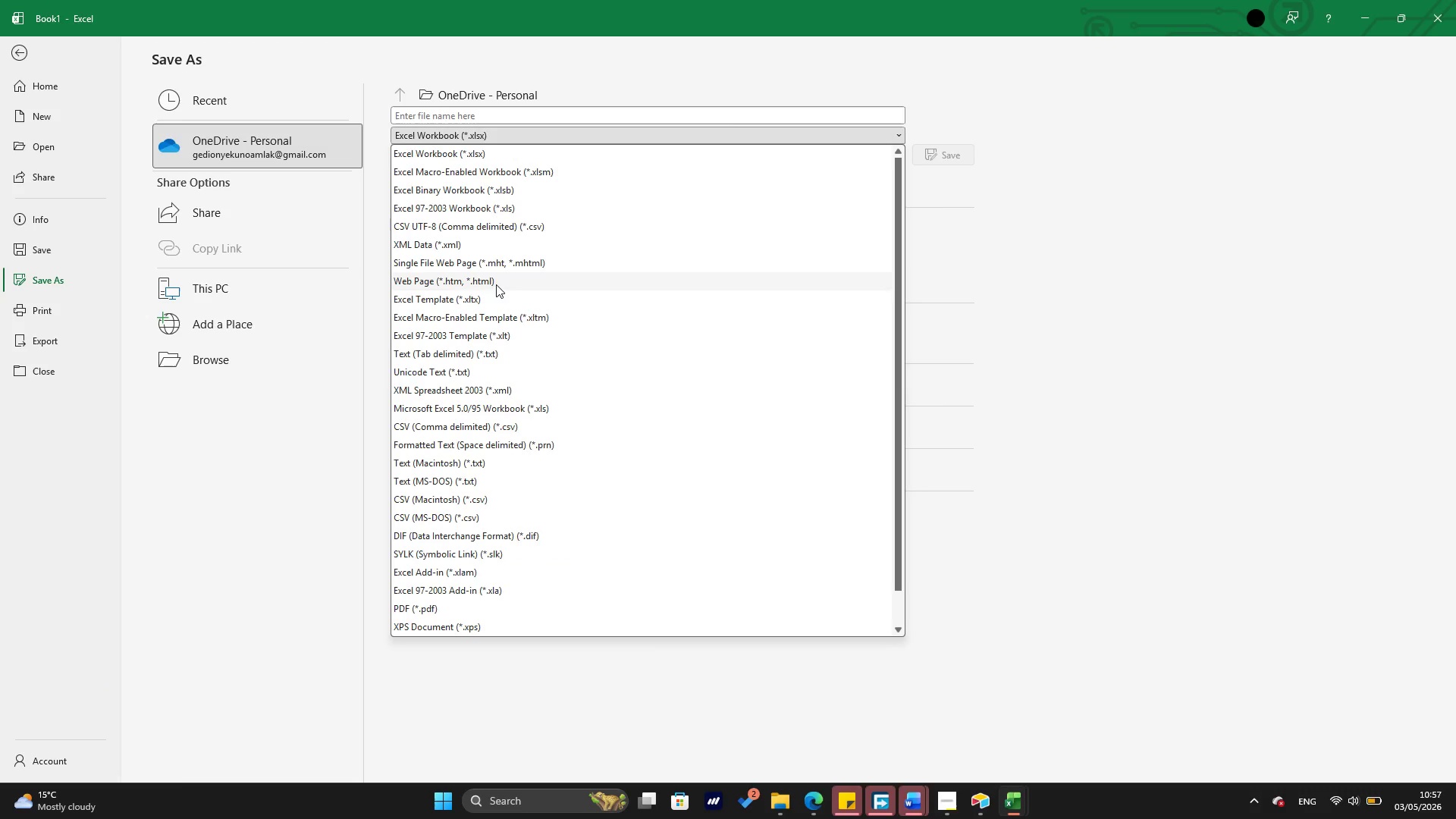 
wait(6.73)
 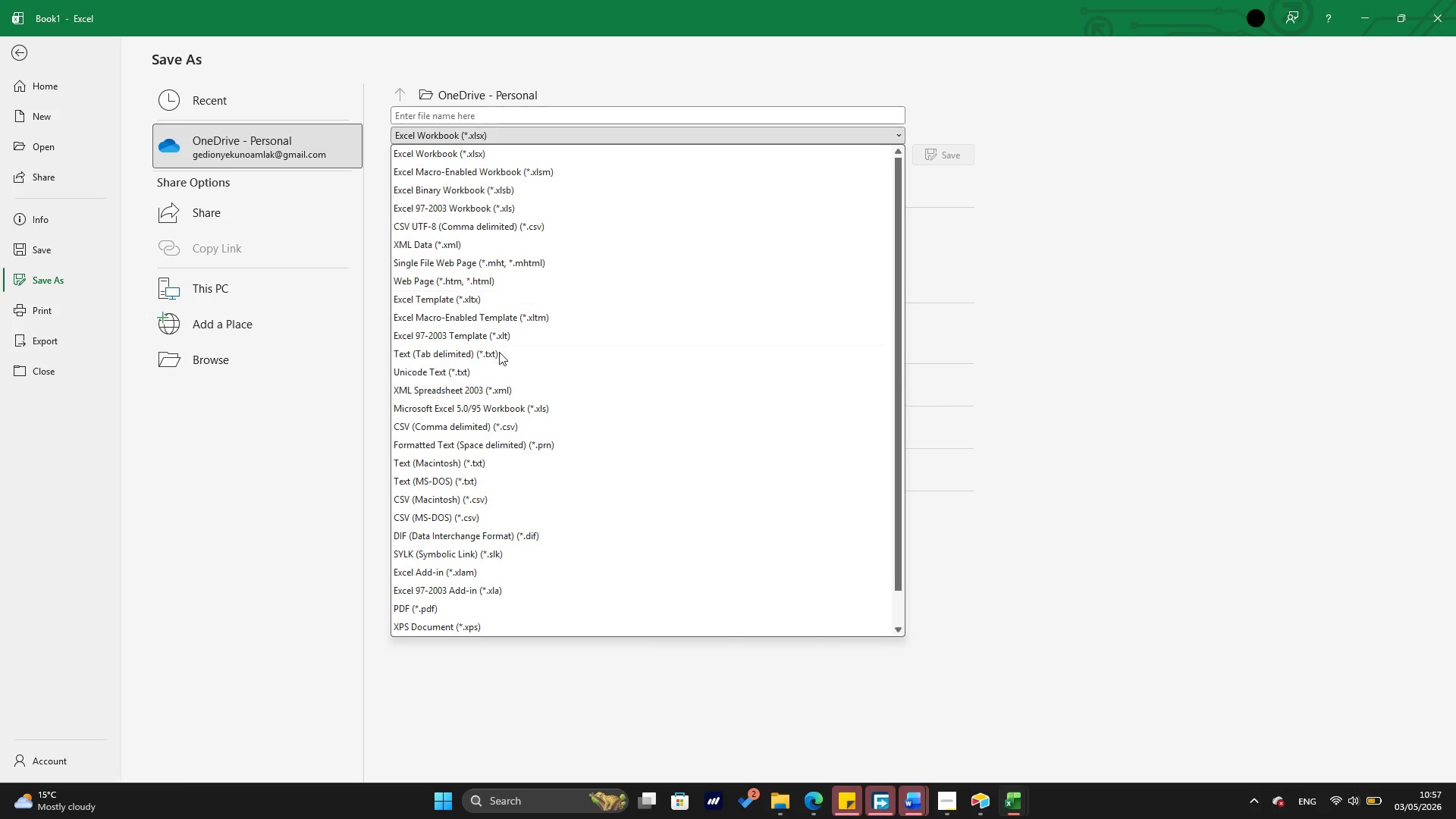 
left_click([480, 602])
 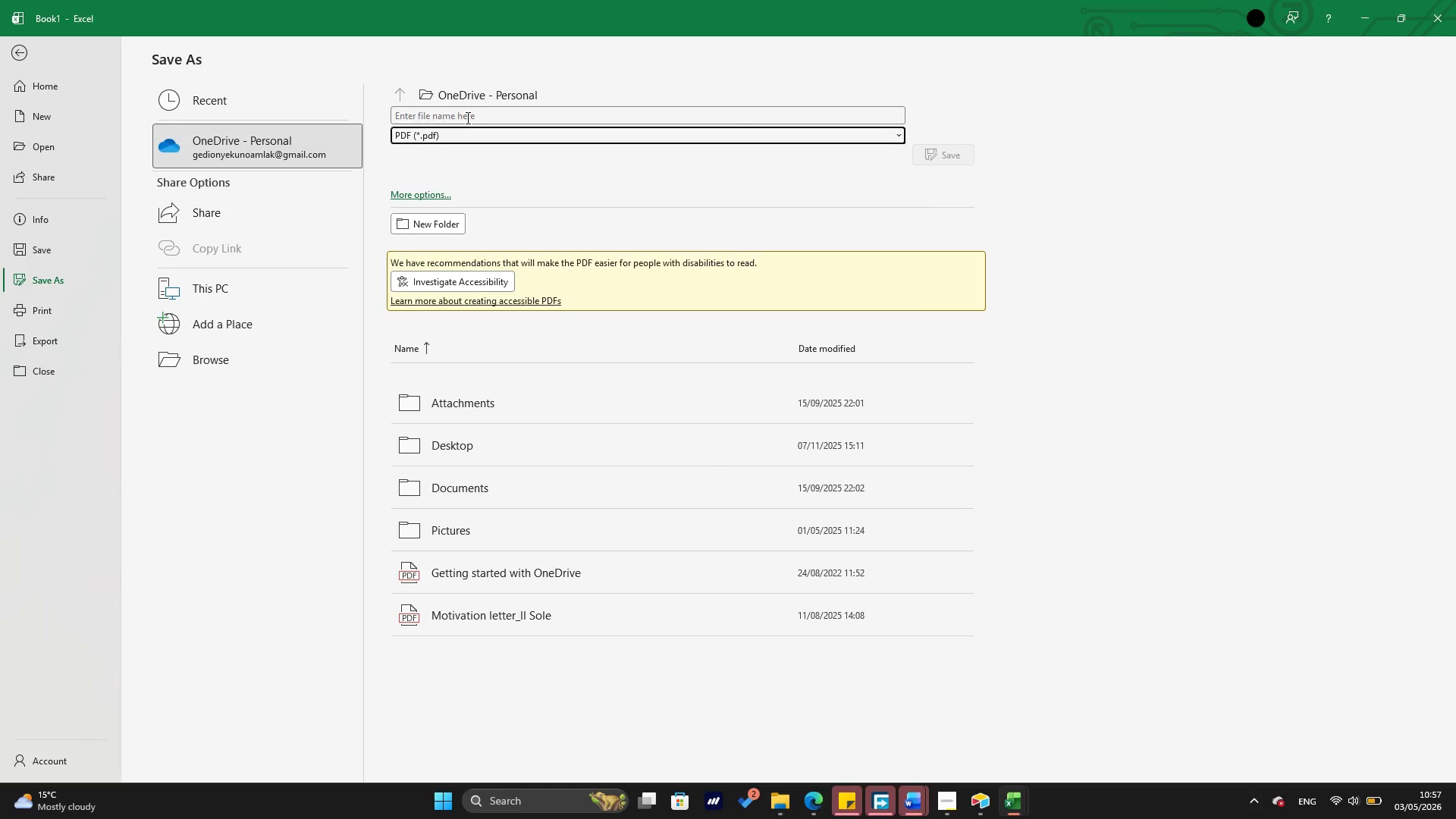 
left_click([466, 118])
 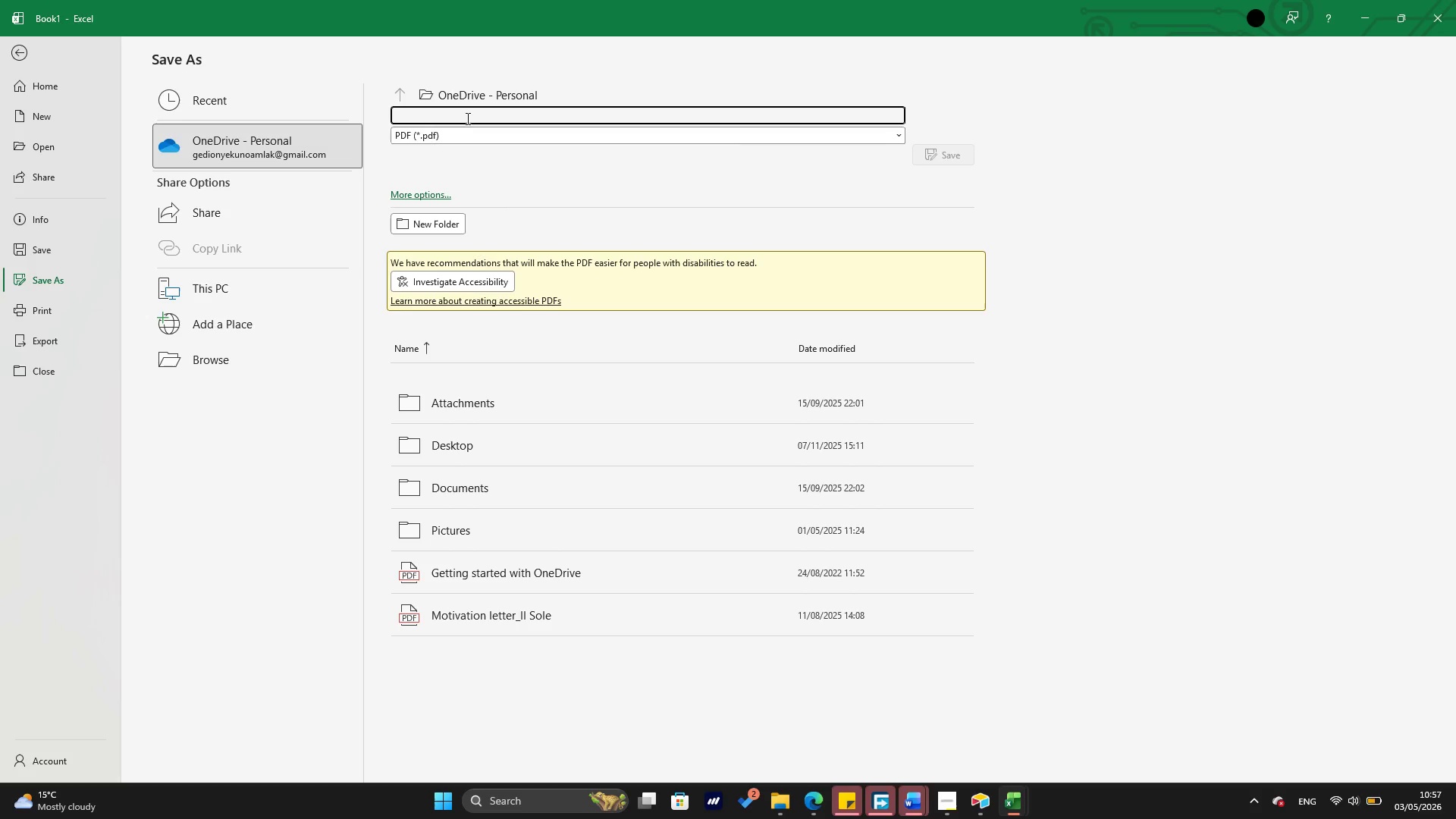 
type(Formula_Log)
 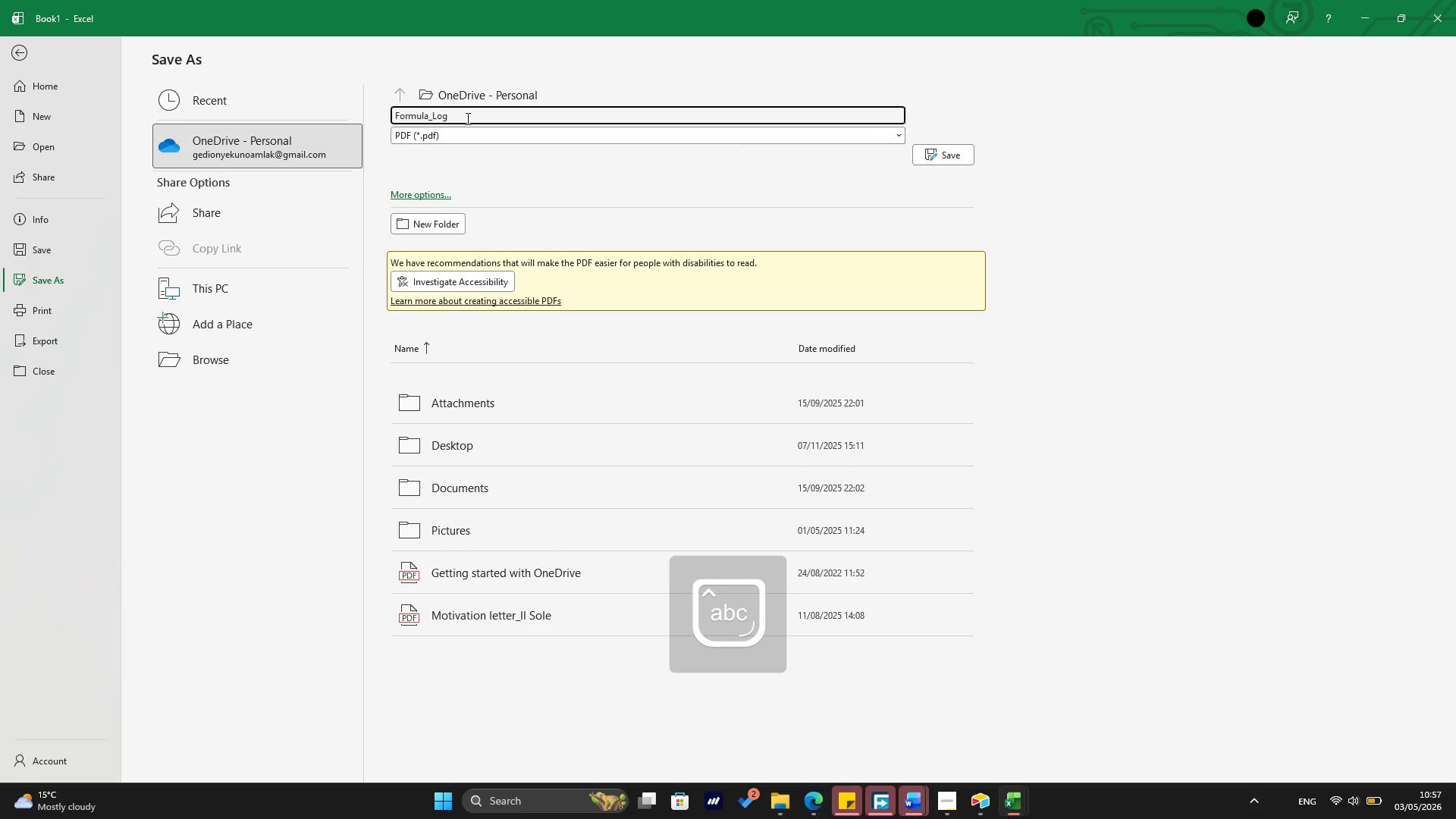 
hold_key(key=ArrowLeft, duration=0.98)
 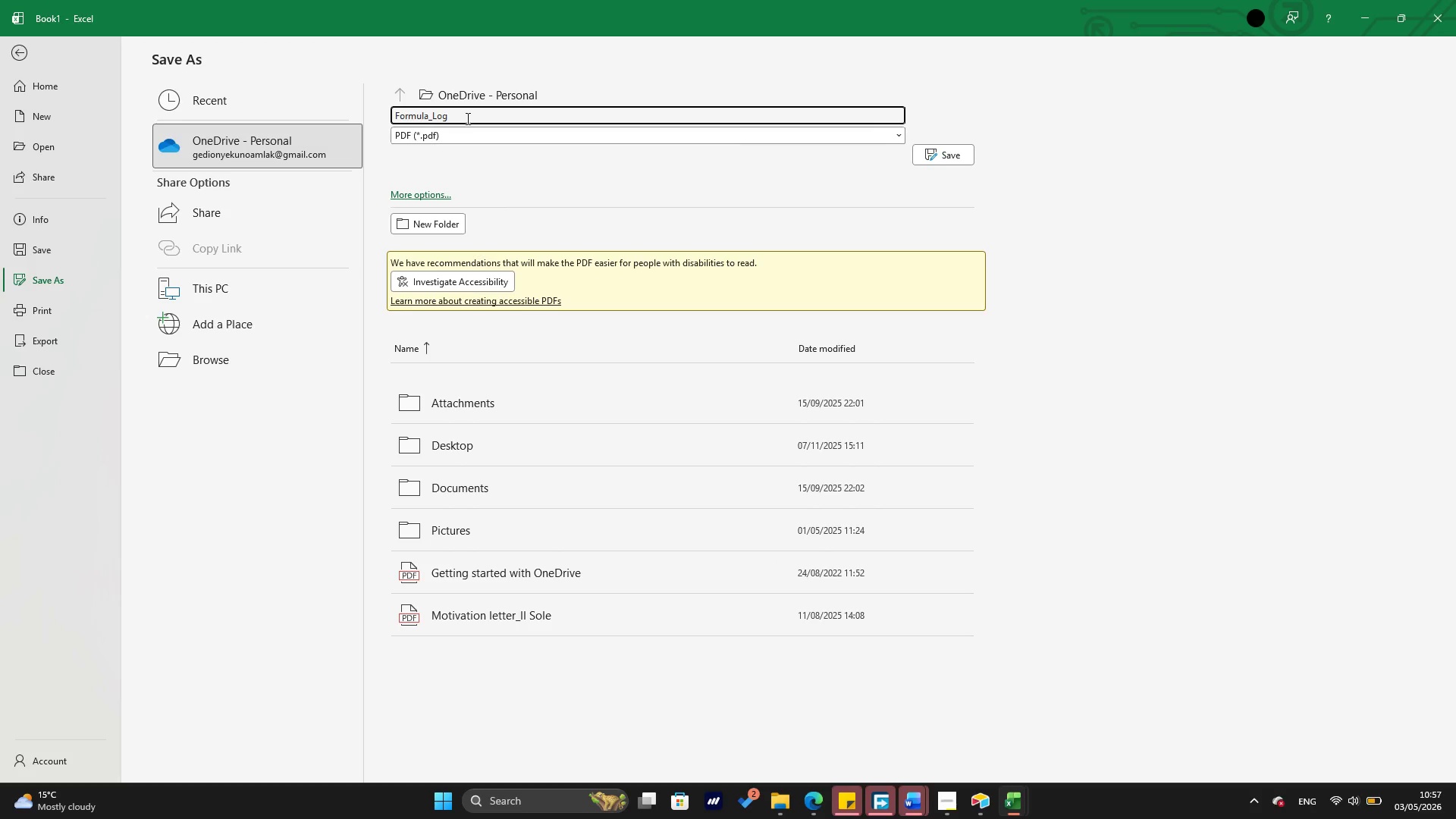 
scroll: coordinate [466, 118], scroll_direction: up, amount: 1.0
 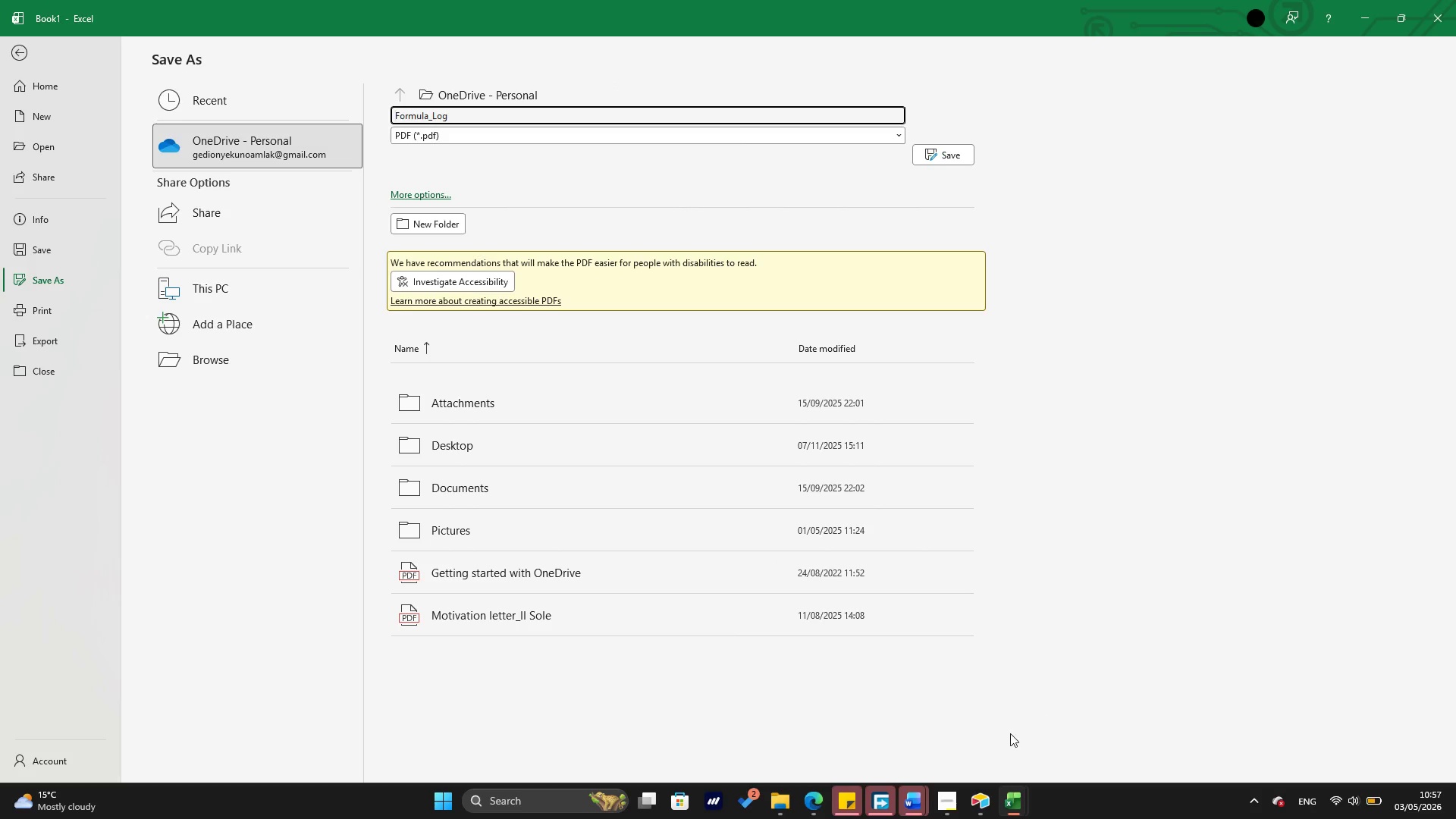 
mouse_move([988, 783])
 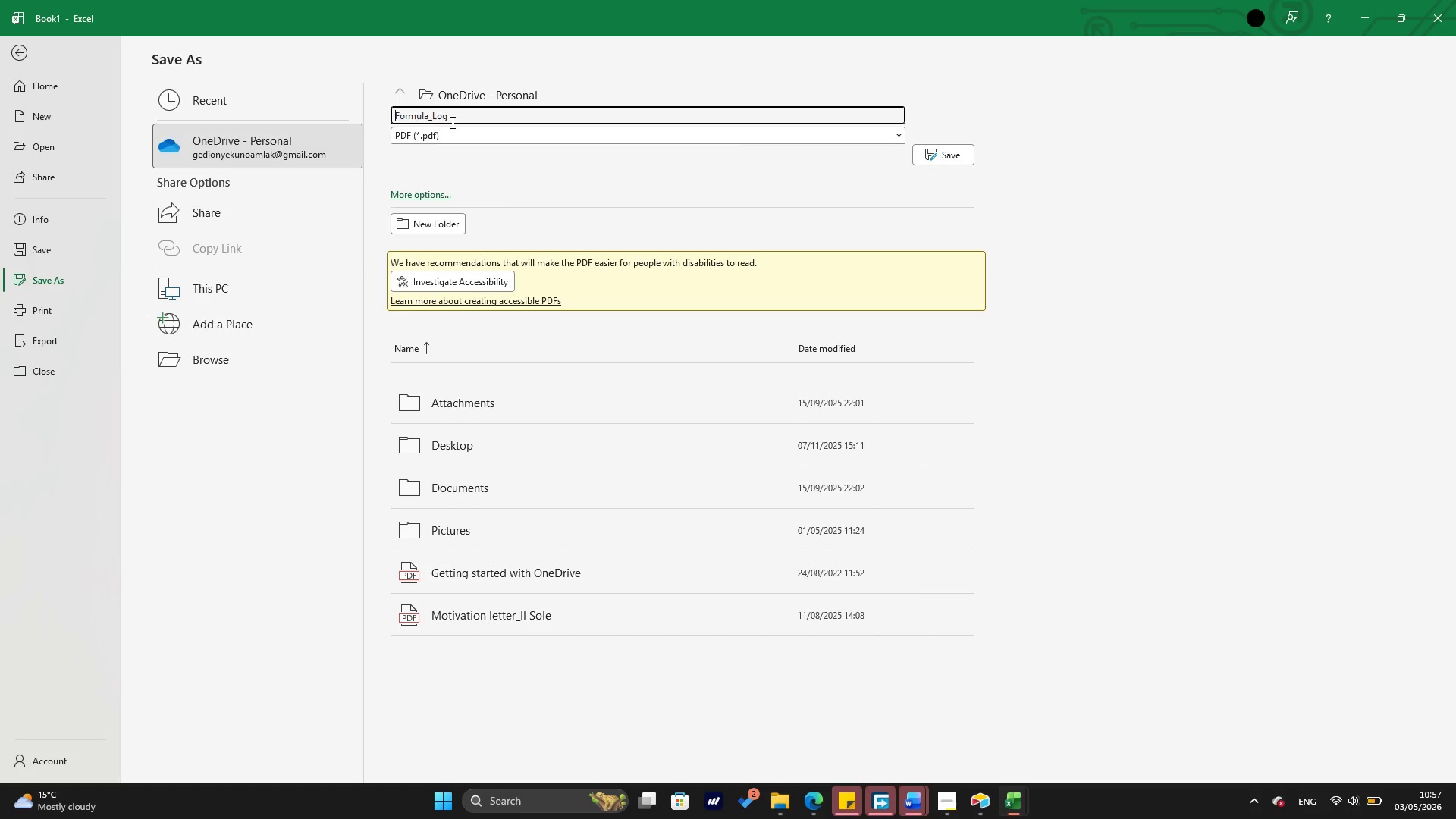 
type(Velvet_&_Vine_)
 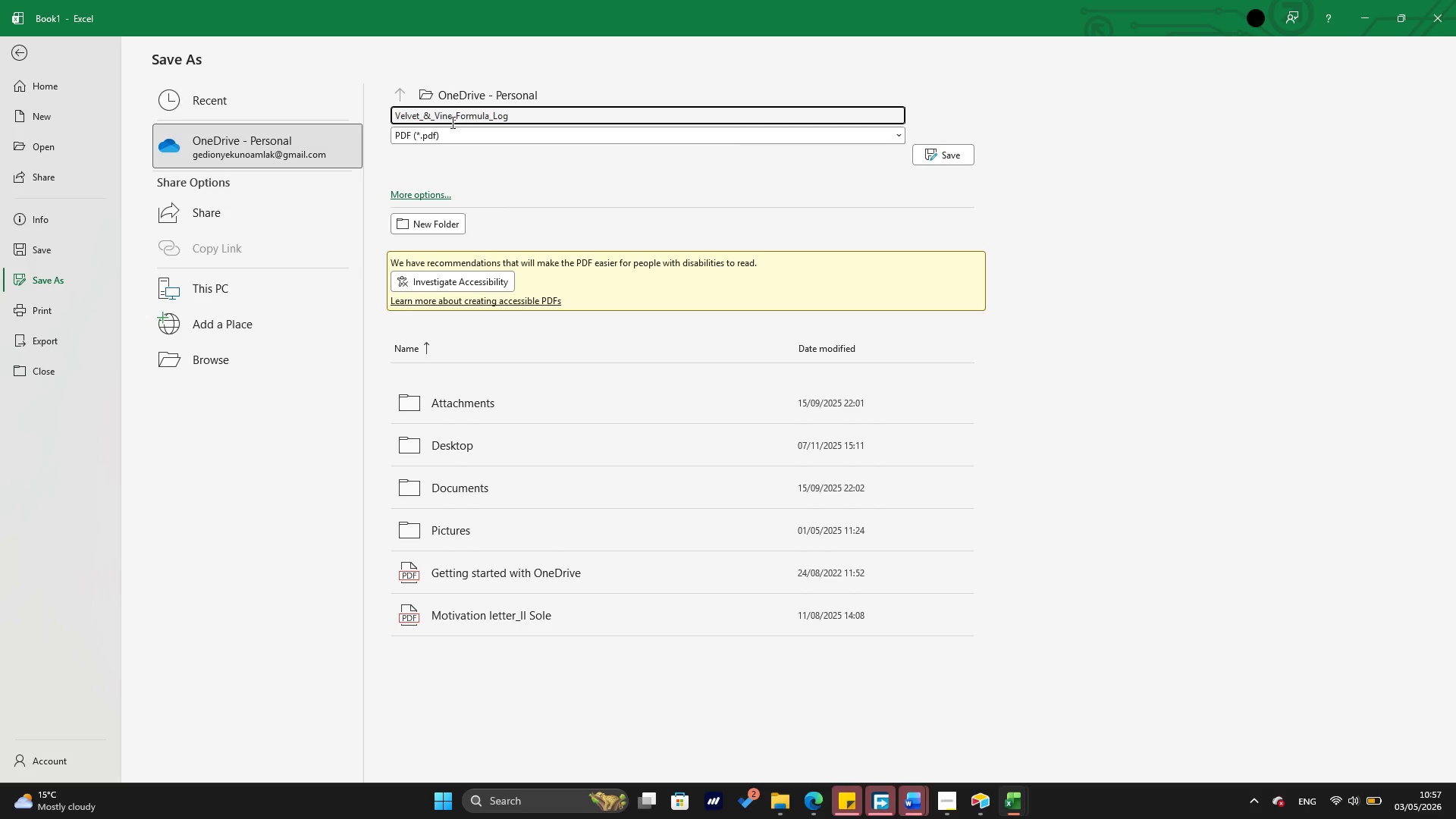 
mouse_move([946, 748])
 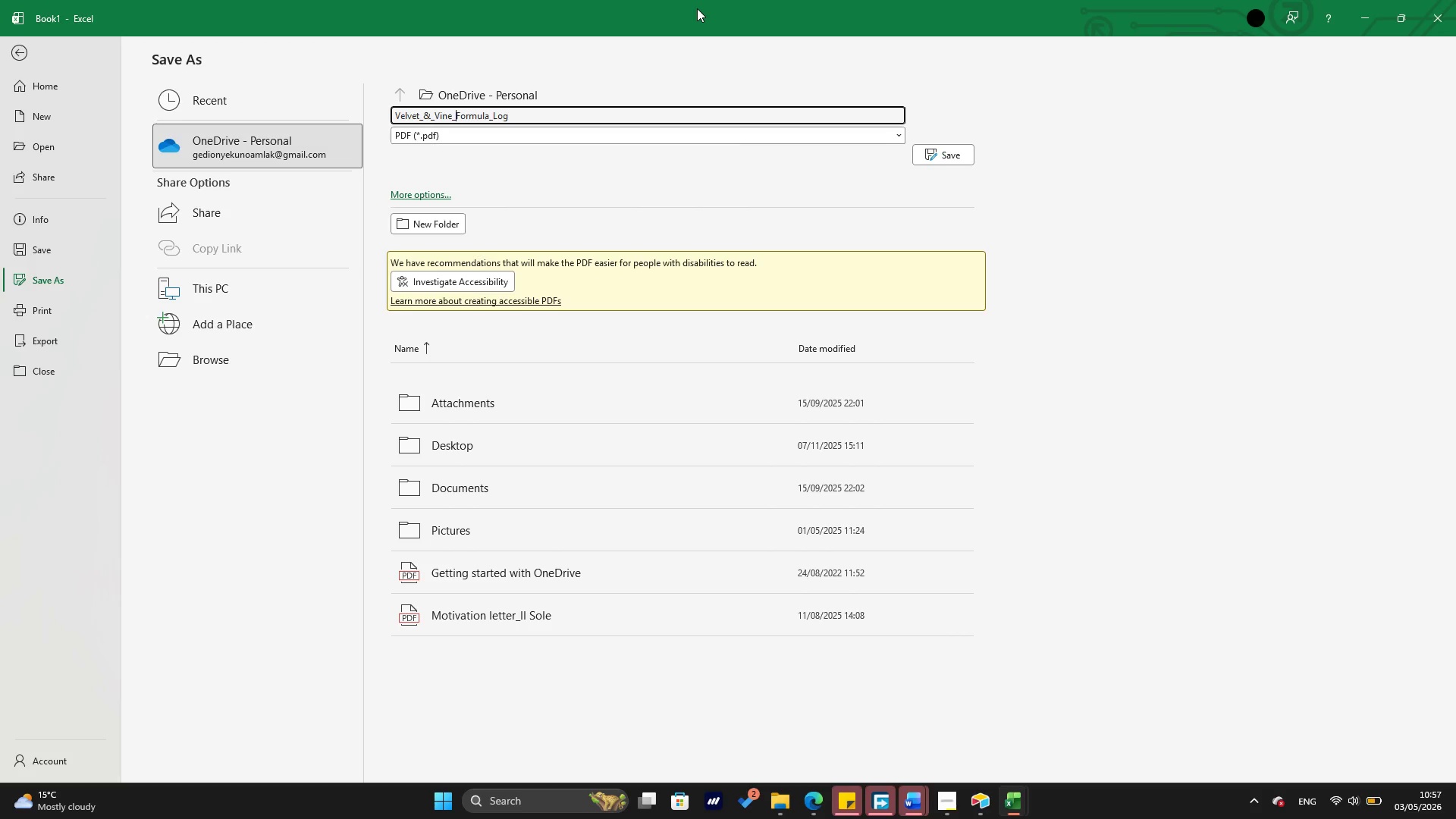 
type(Lau)
 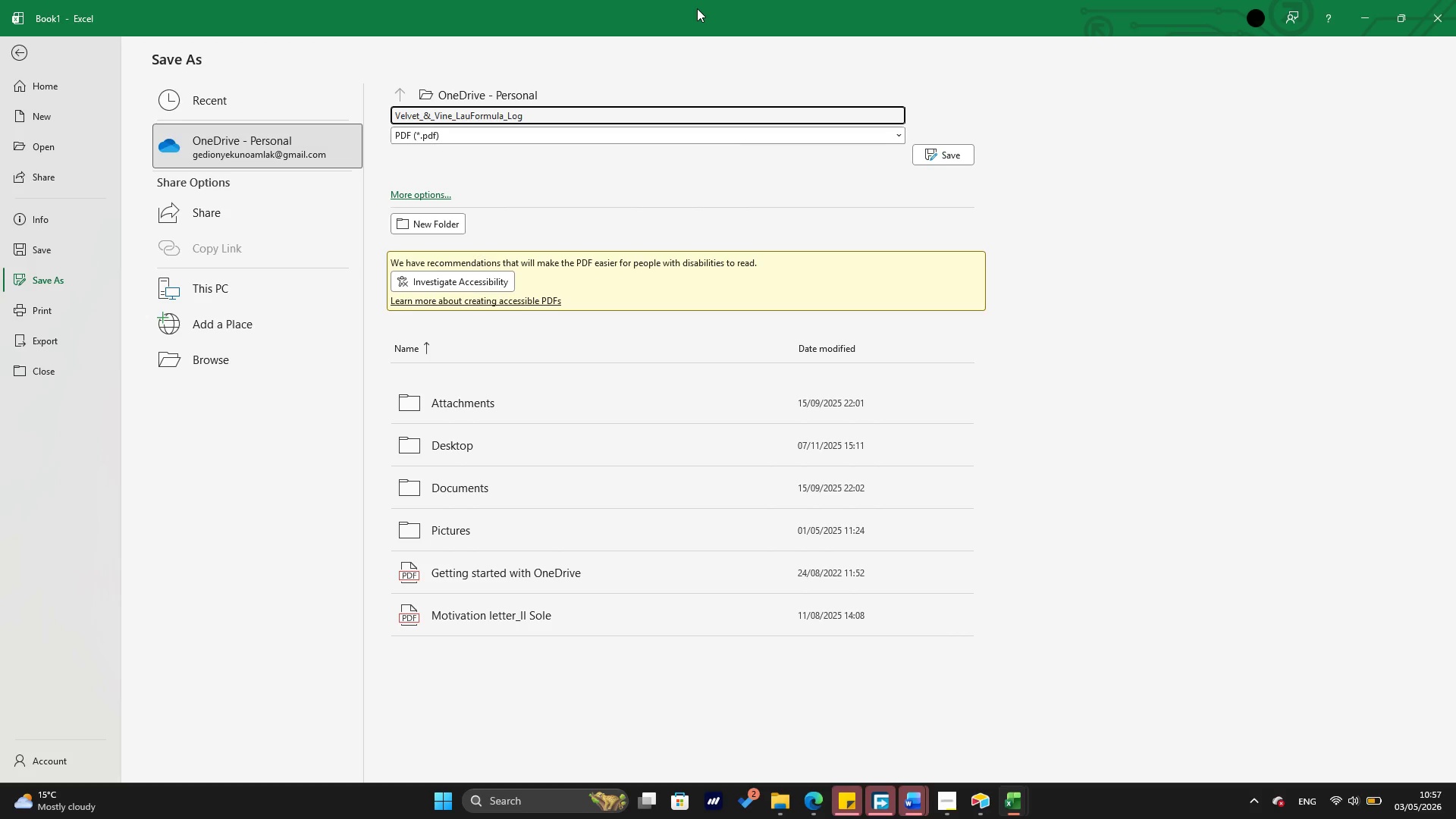 
wait(5.44)
 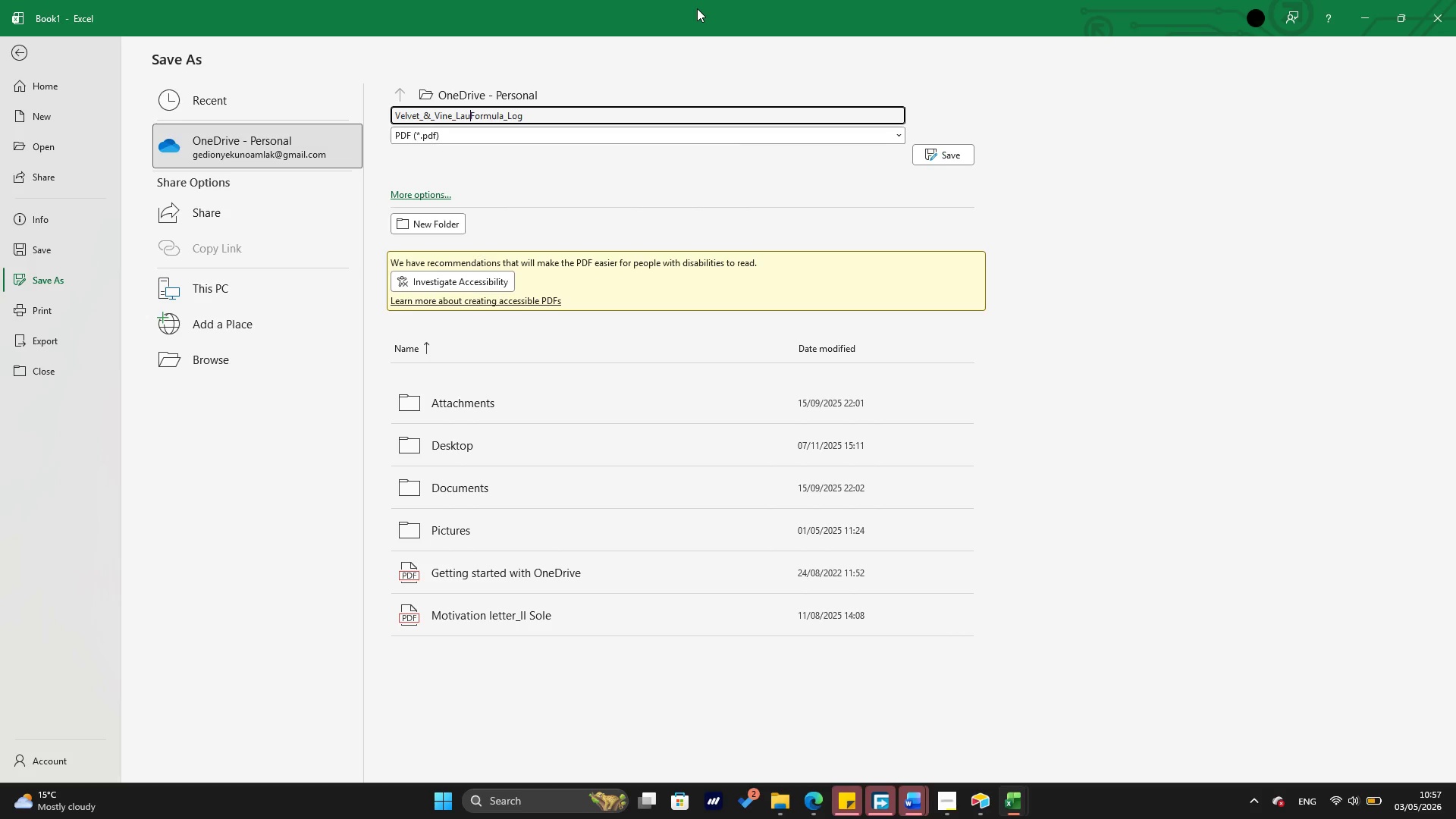 
type(nch_Operations_)
 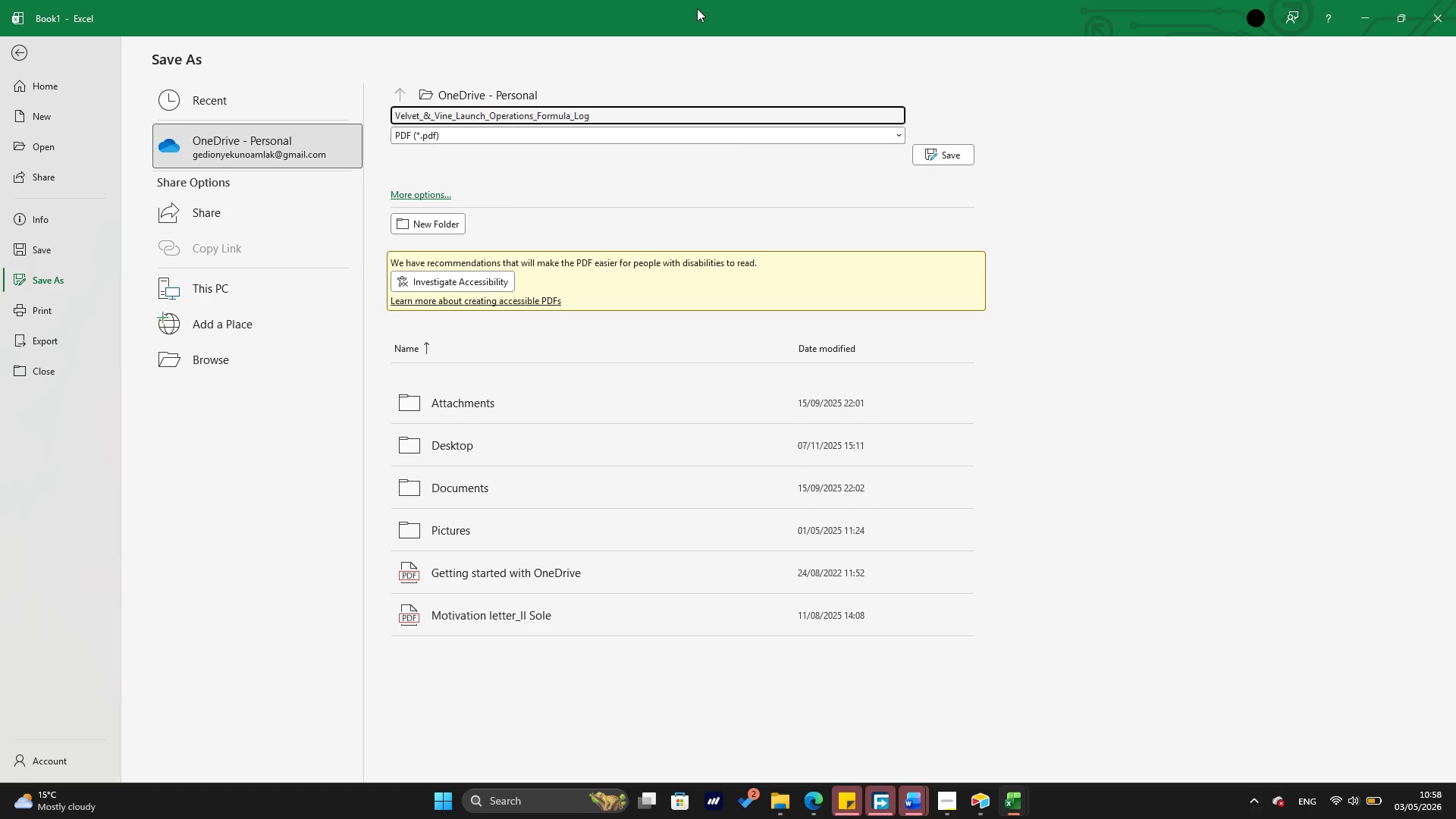 
wait(10.0)
 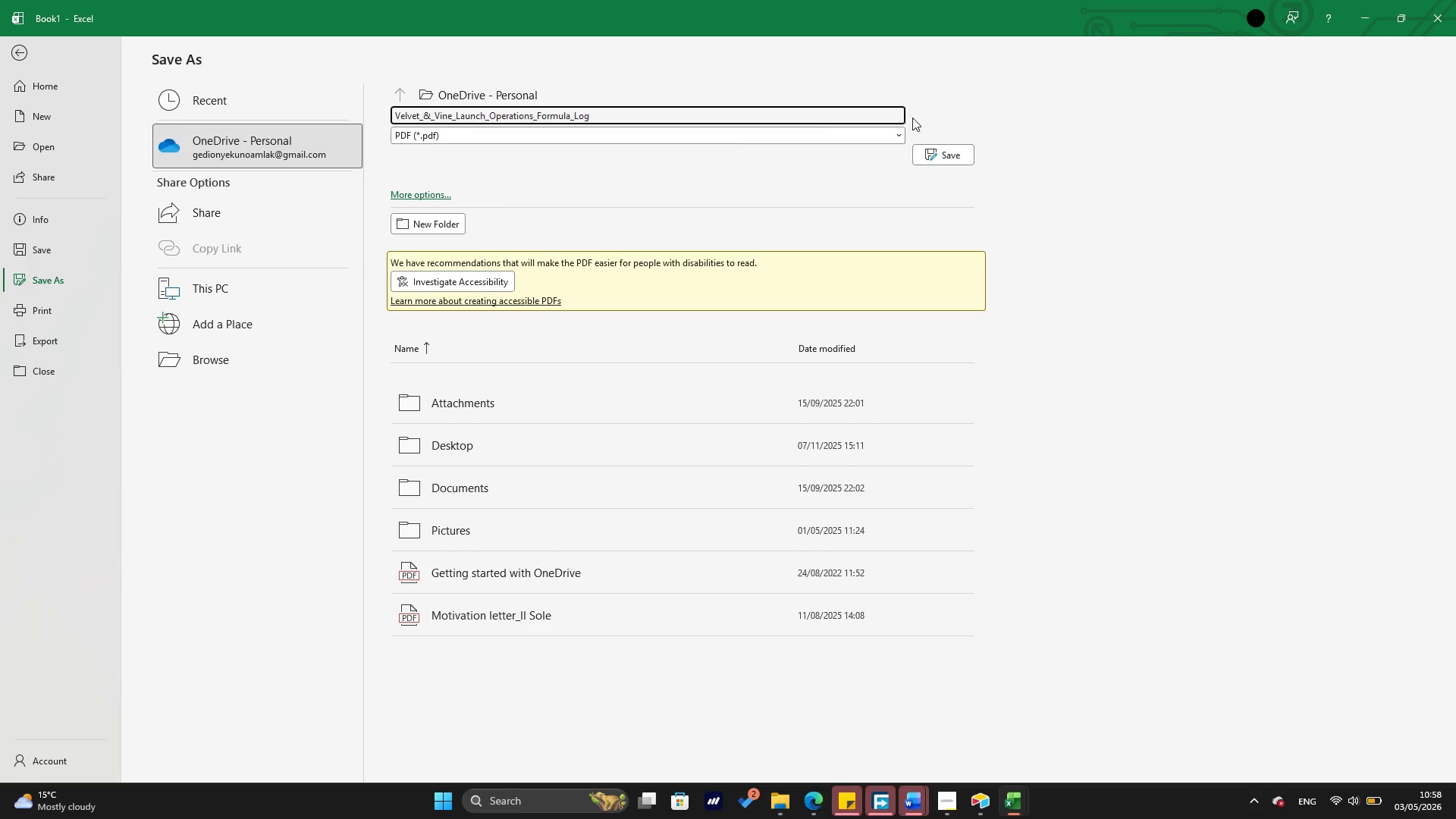 
double_click([584, 481])
 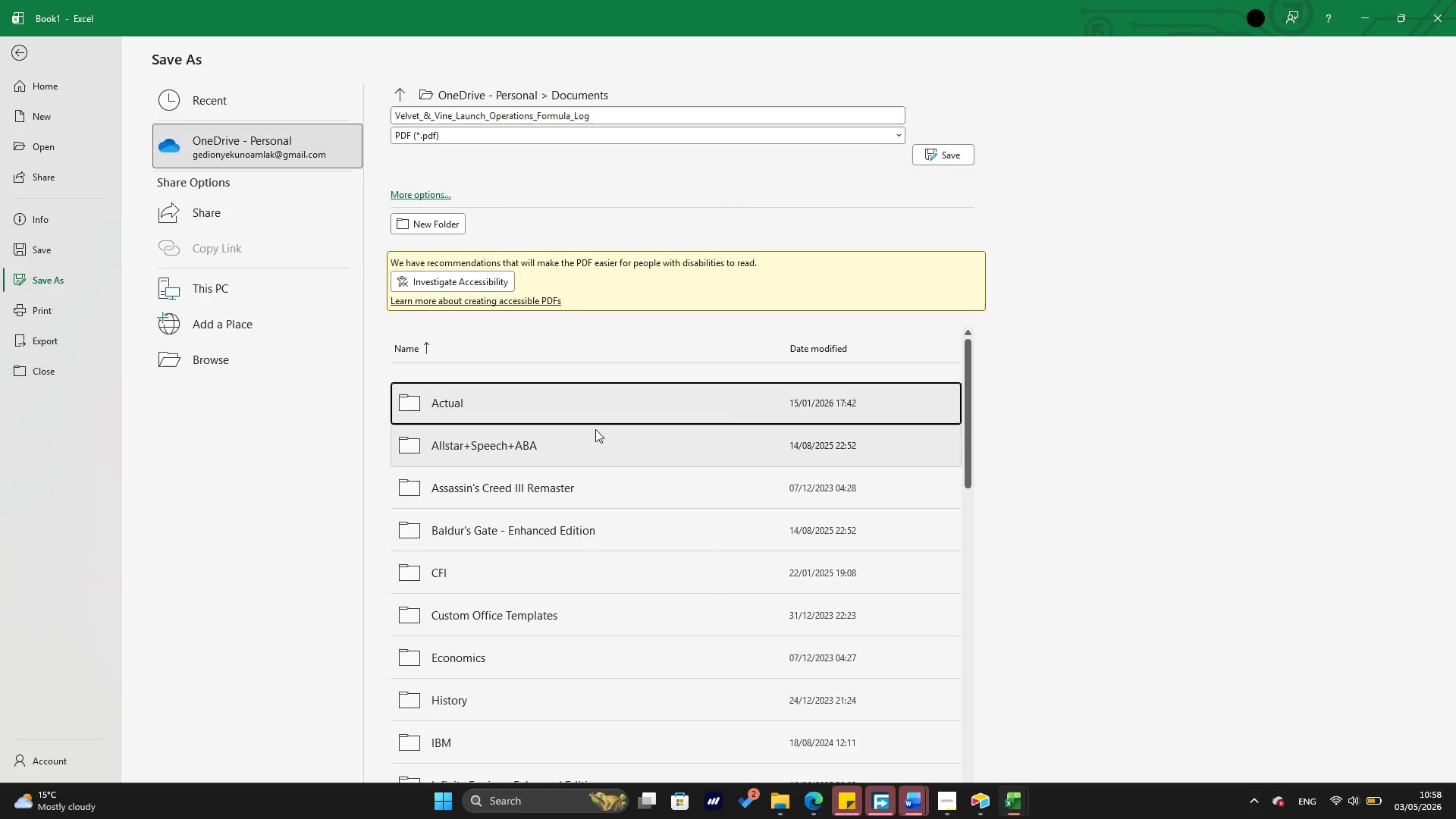 
scroll: coordinate [526, 476], scroll_direction: down, amount: 28.0
 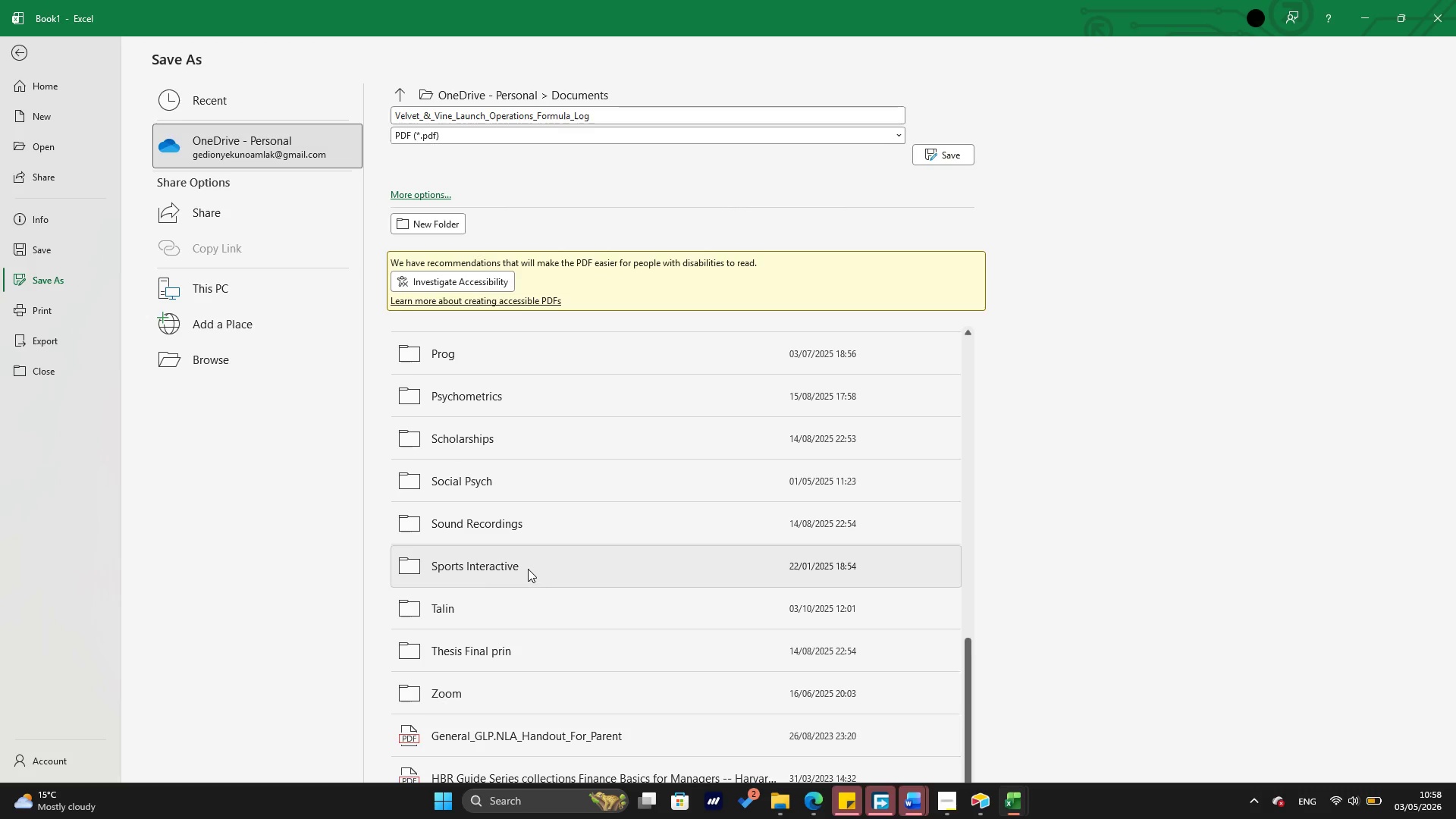 
scroll: coordinate [527, 563], scroll_direction: up, amount: 16.0
 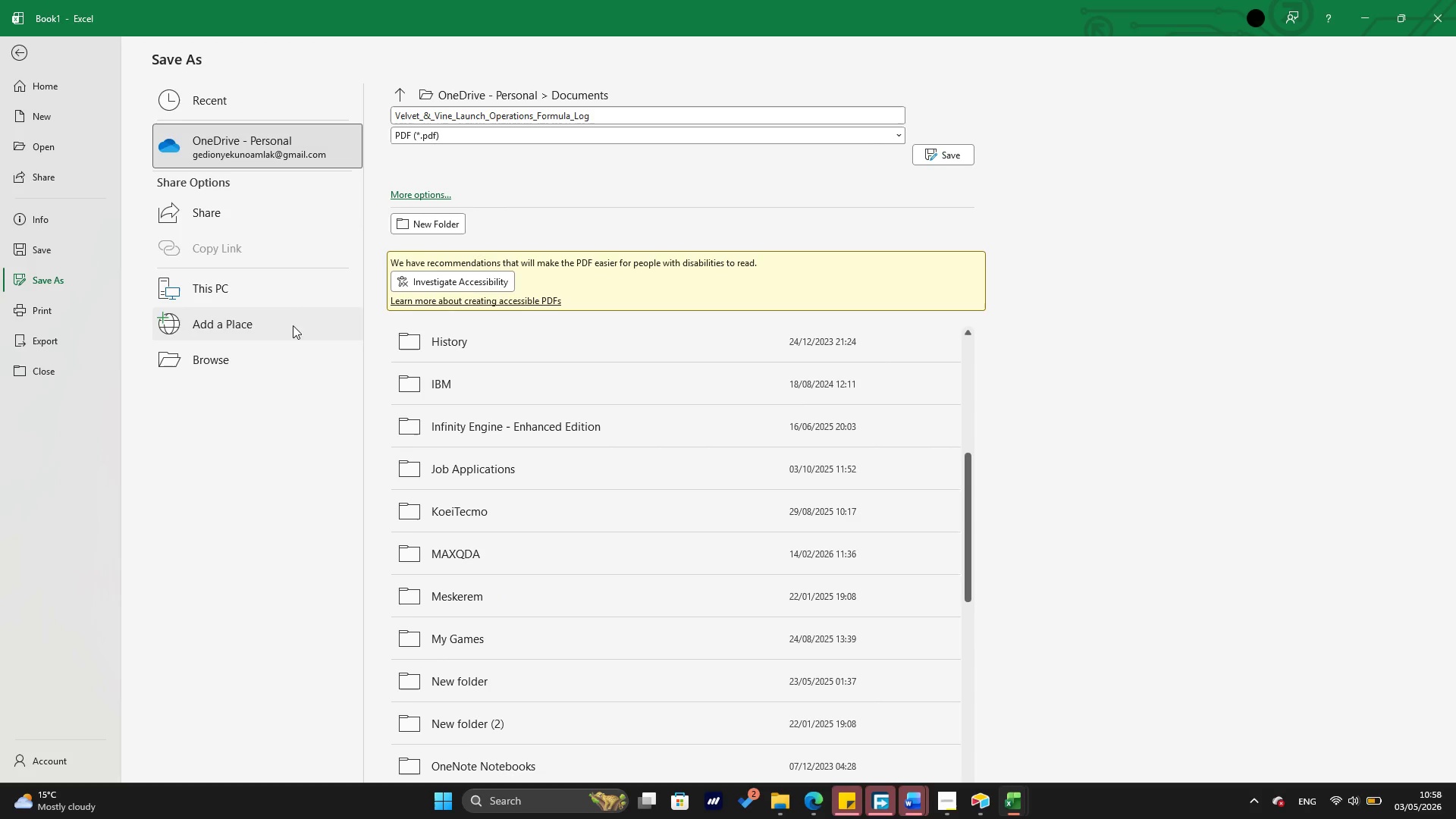 
left_click([287, 303])
 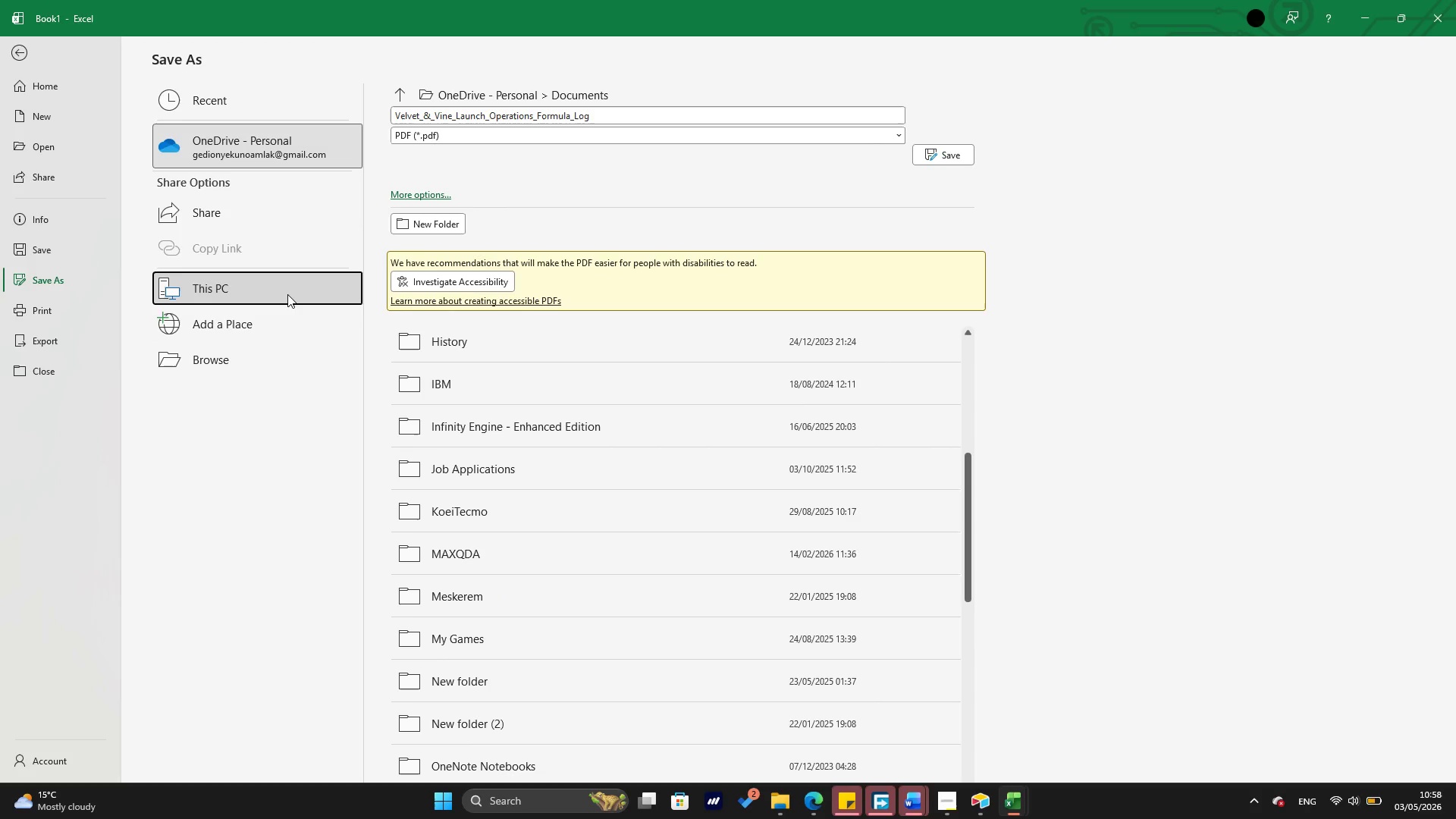 
double_click([287, 294])
 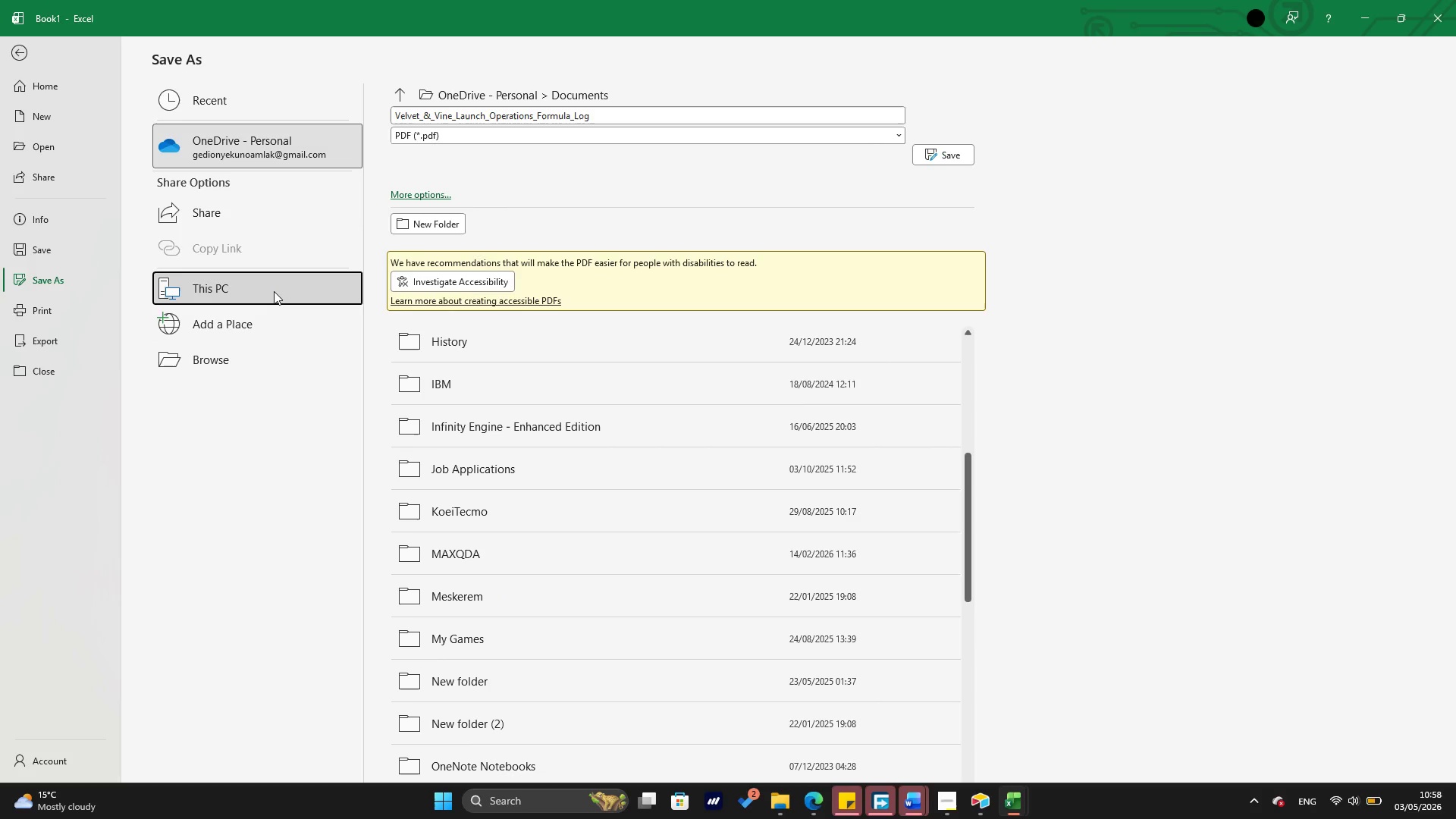 
wait(7.58)
 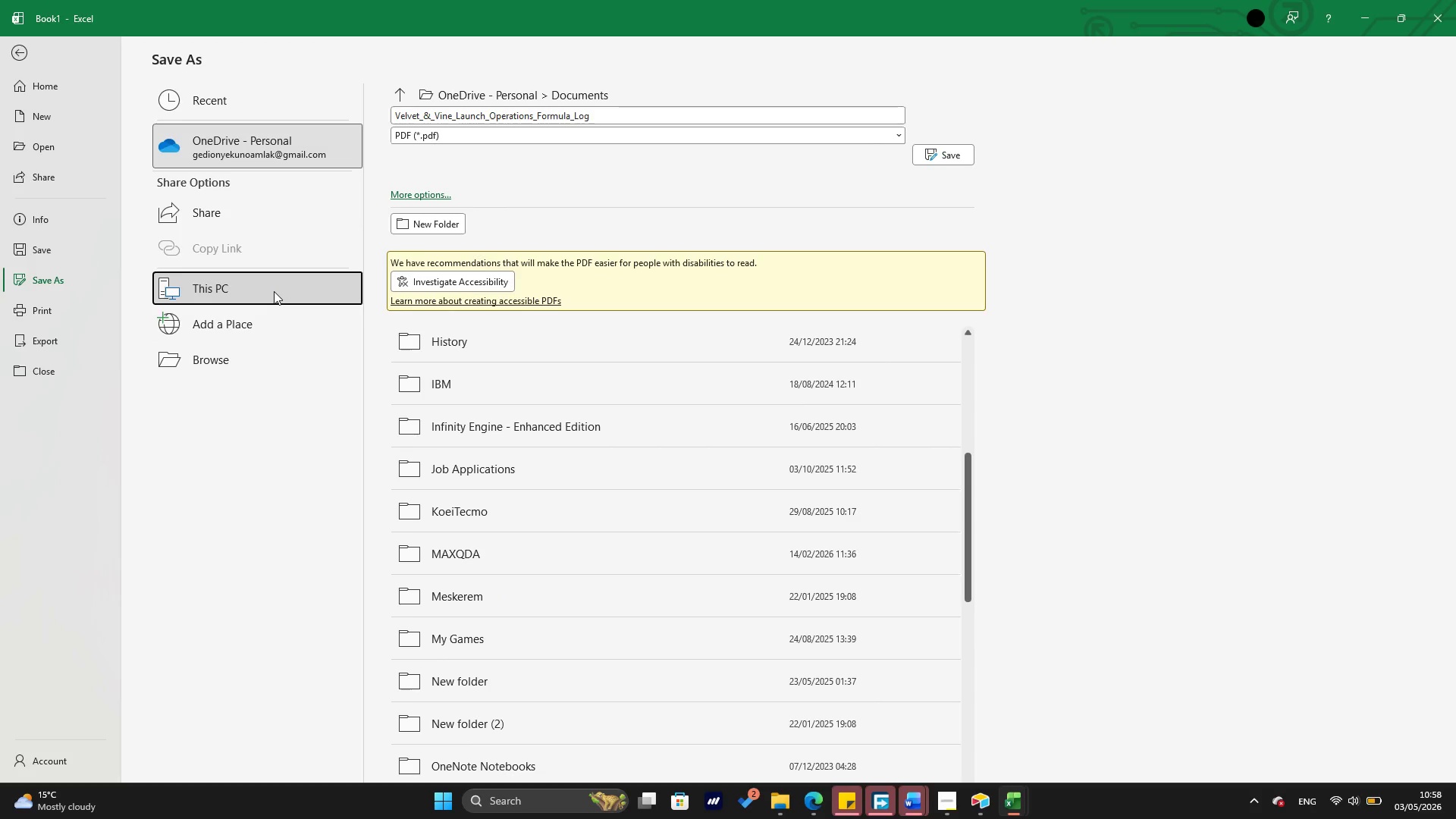 
double_click([274, 291])
 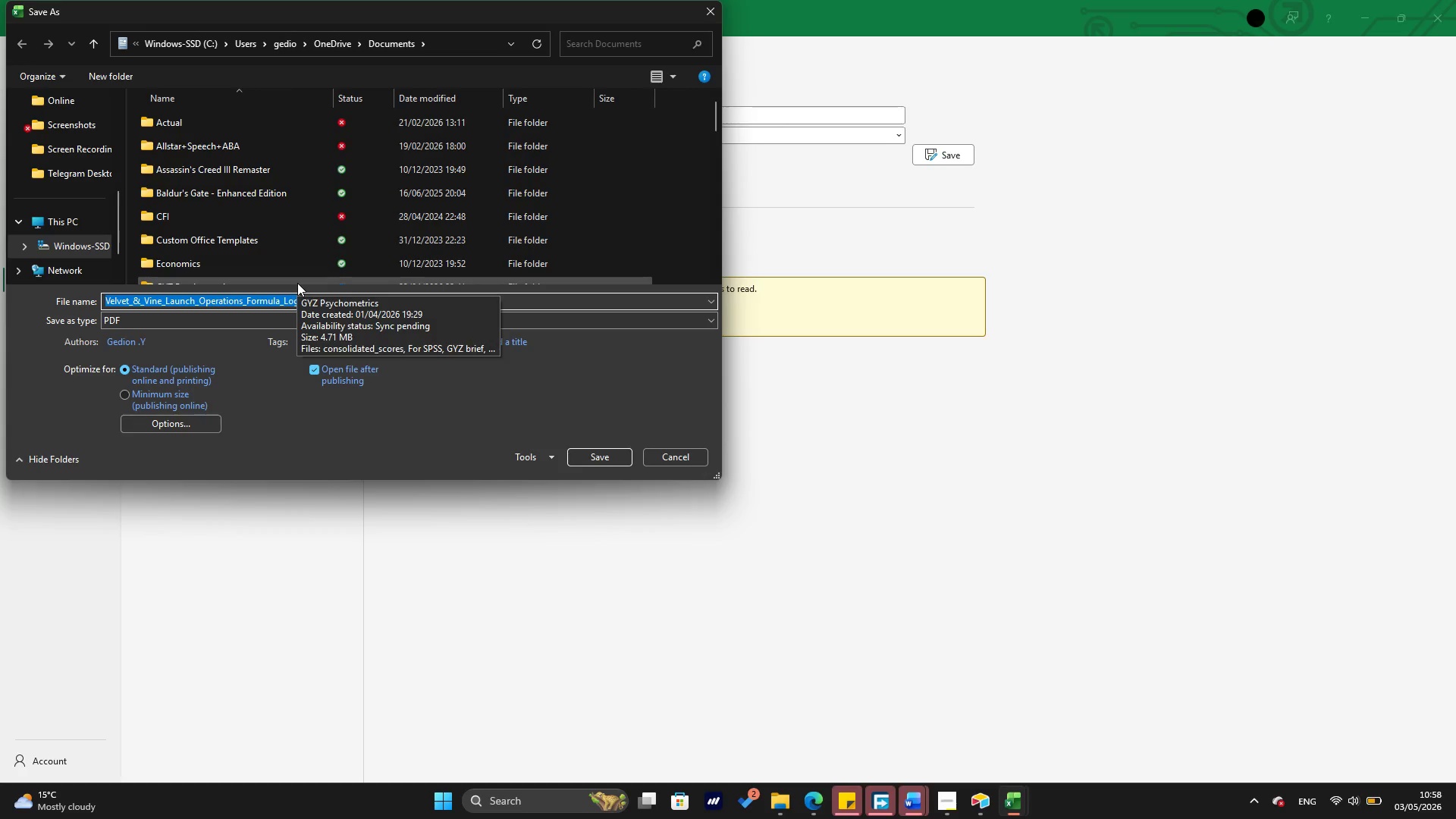 
wait(16.84)
 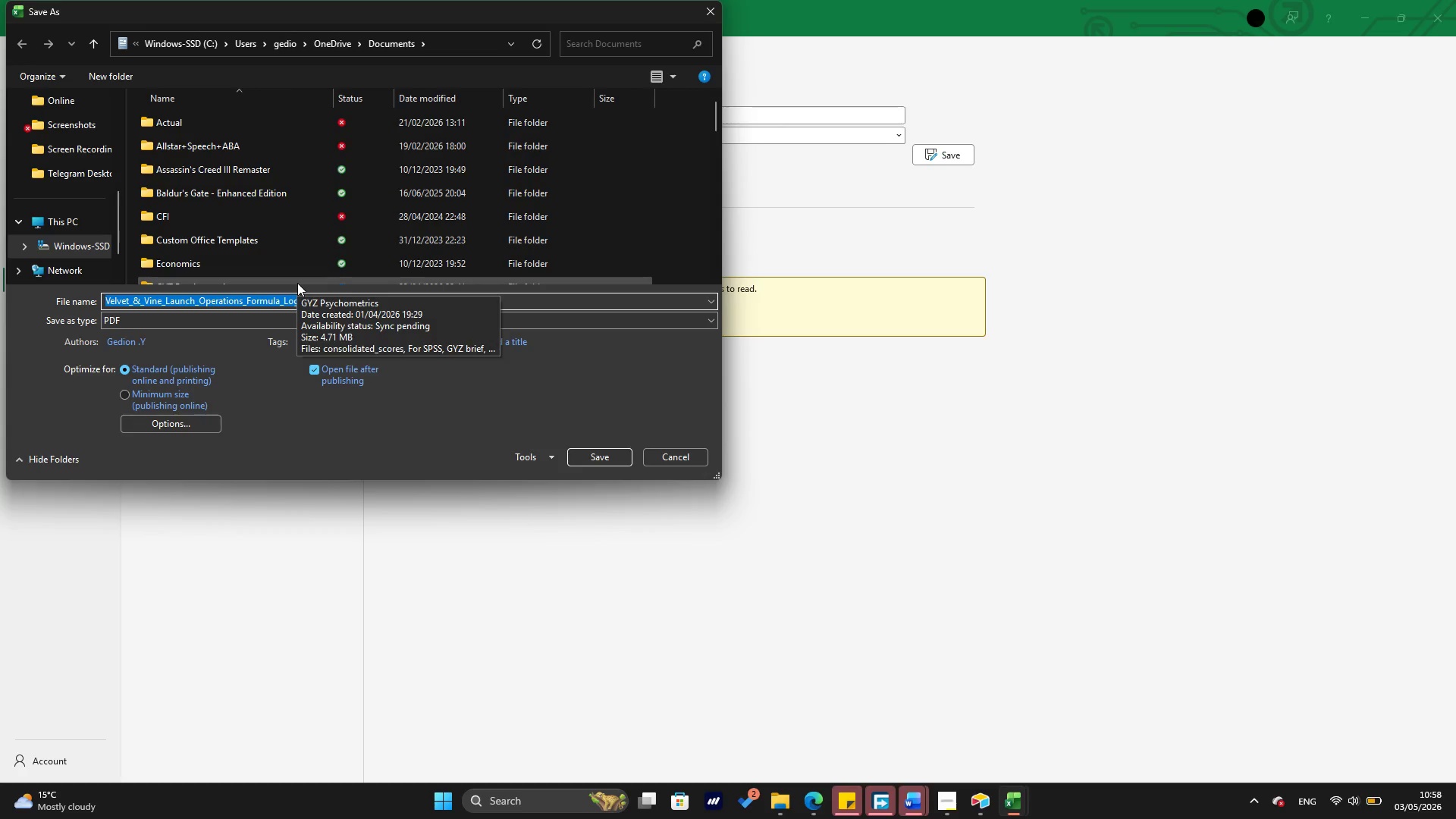 
scroll: coordinate [221, 187], scroll_direction: down, amount: 7.0
 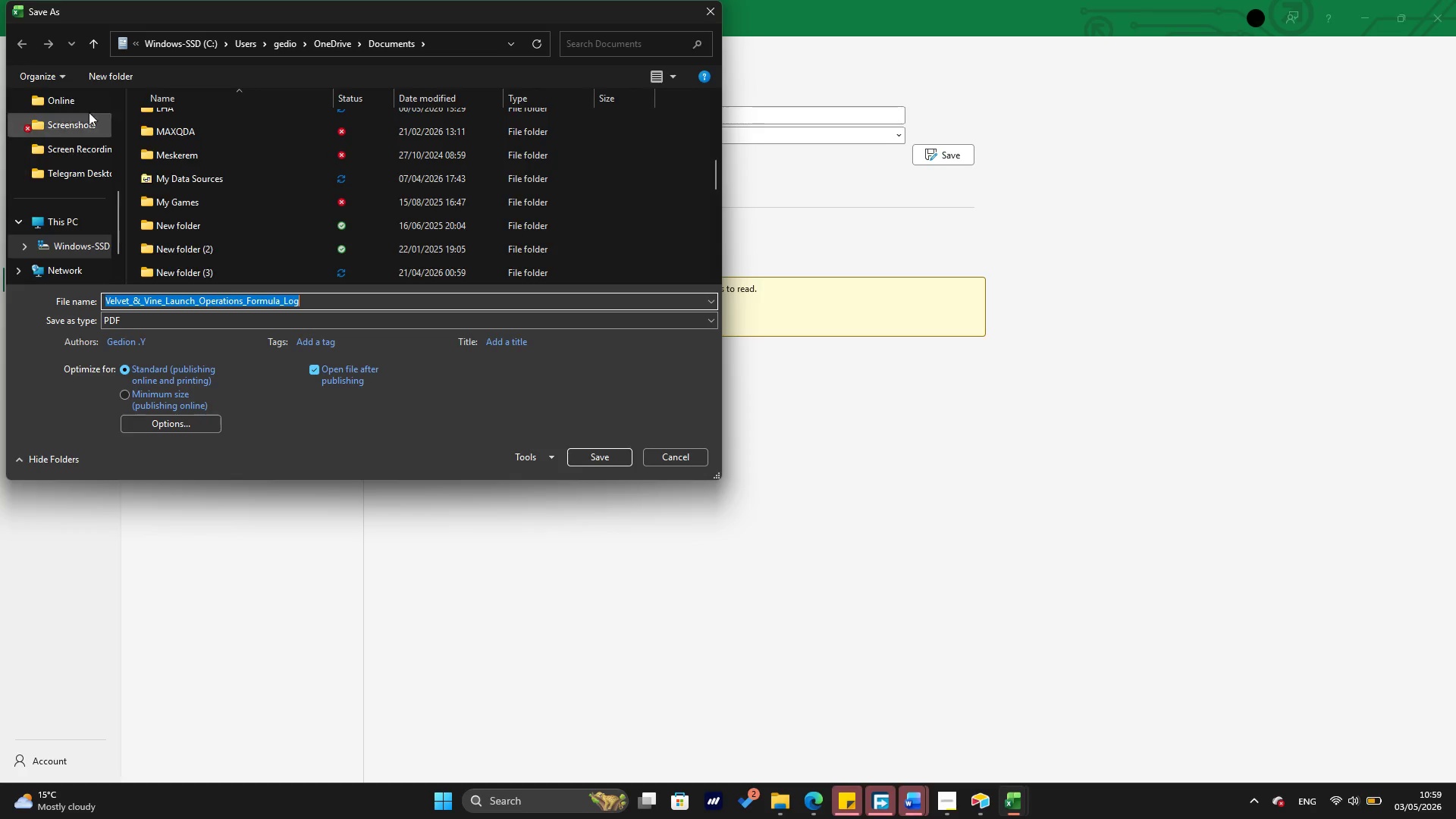 
left_click([85, 99])
 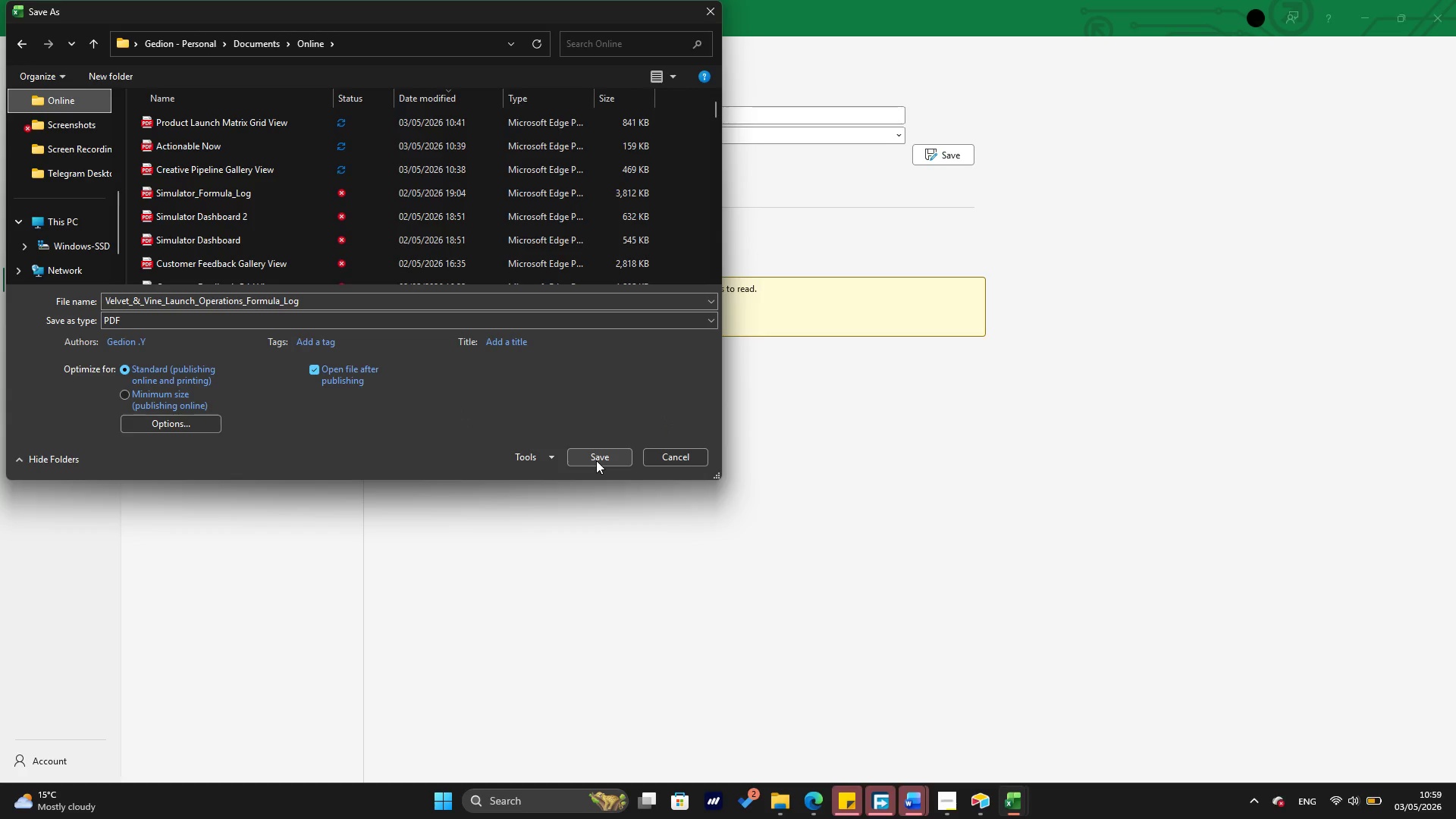 
wait(5.53)
 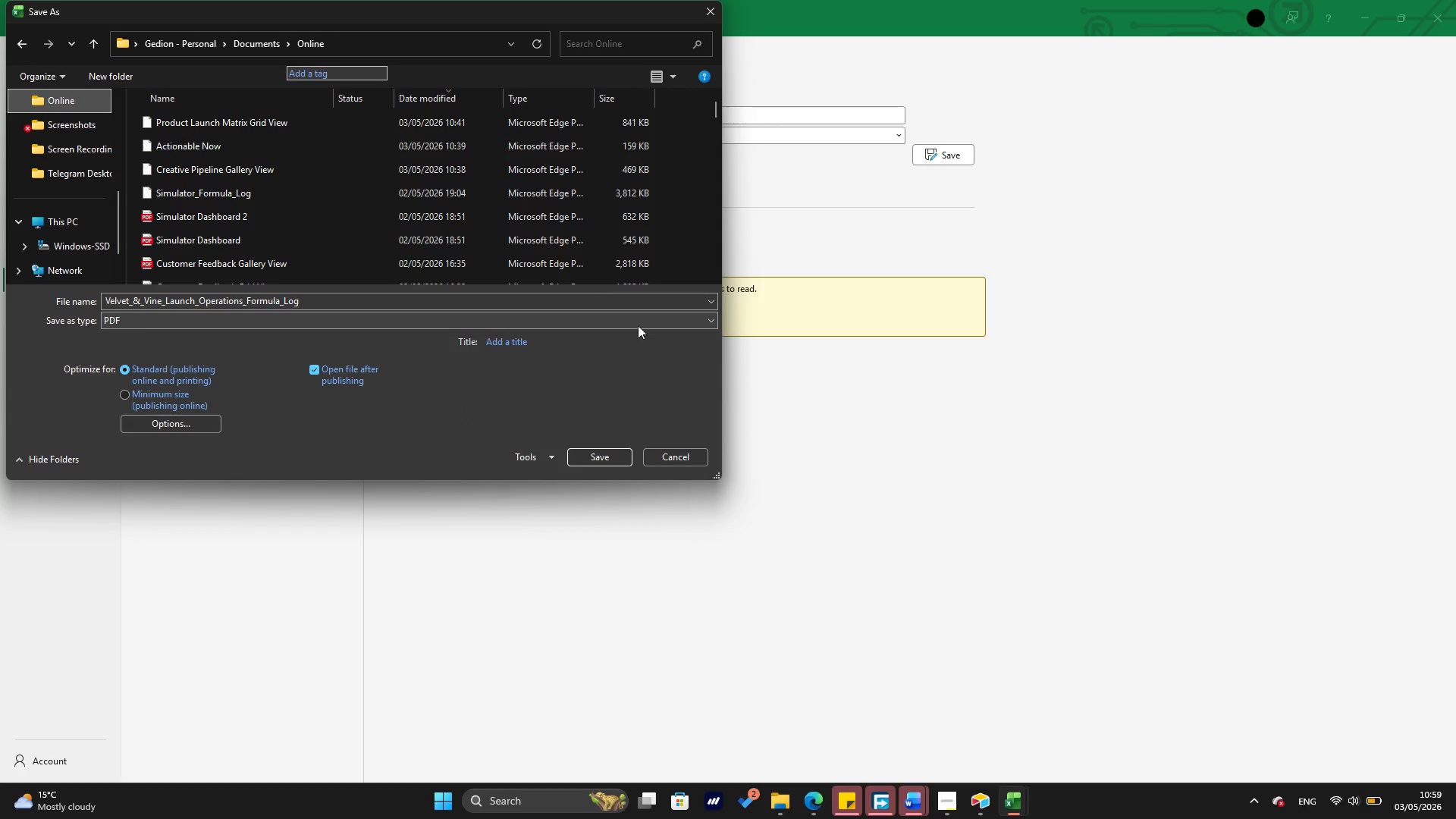 
left_click([596, 460])
 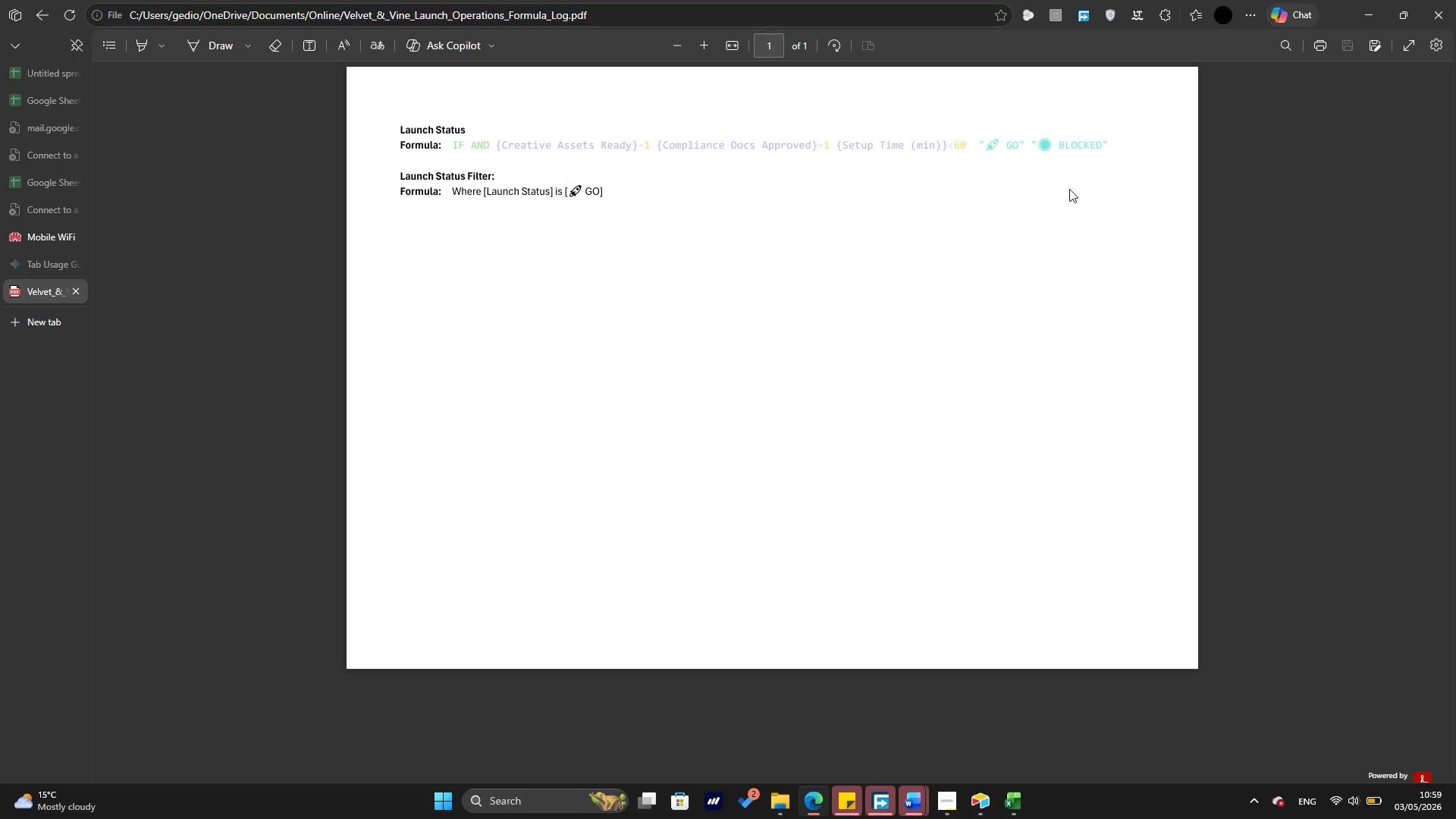 